 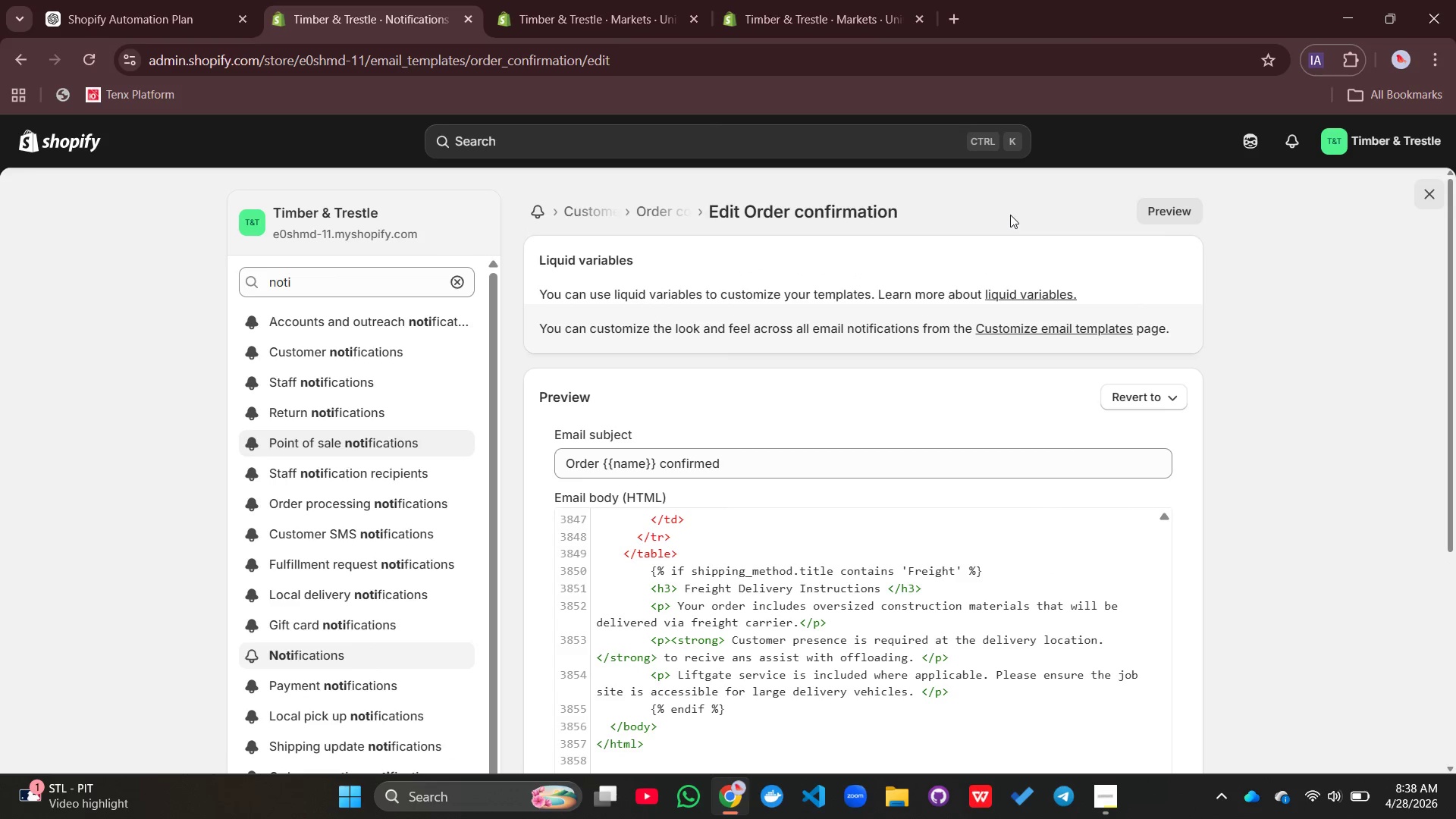 
left_click([1151, 215])
 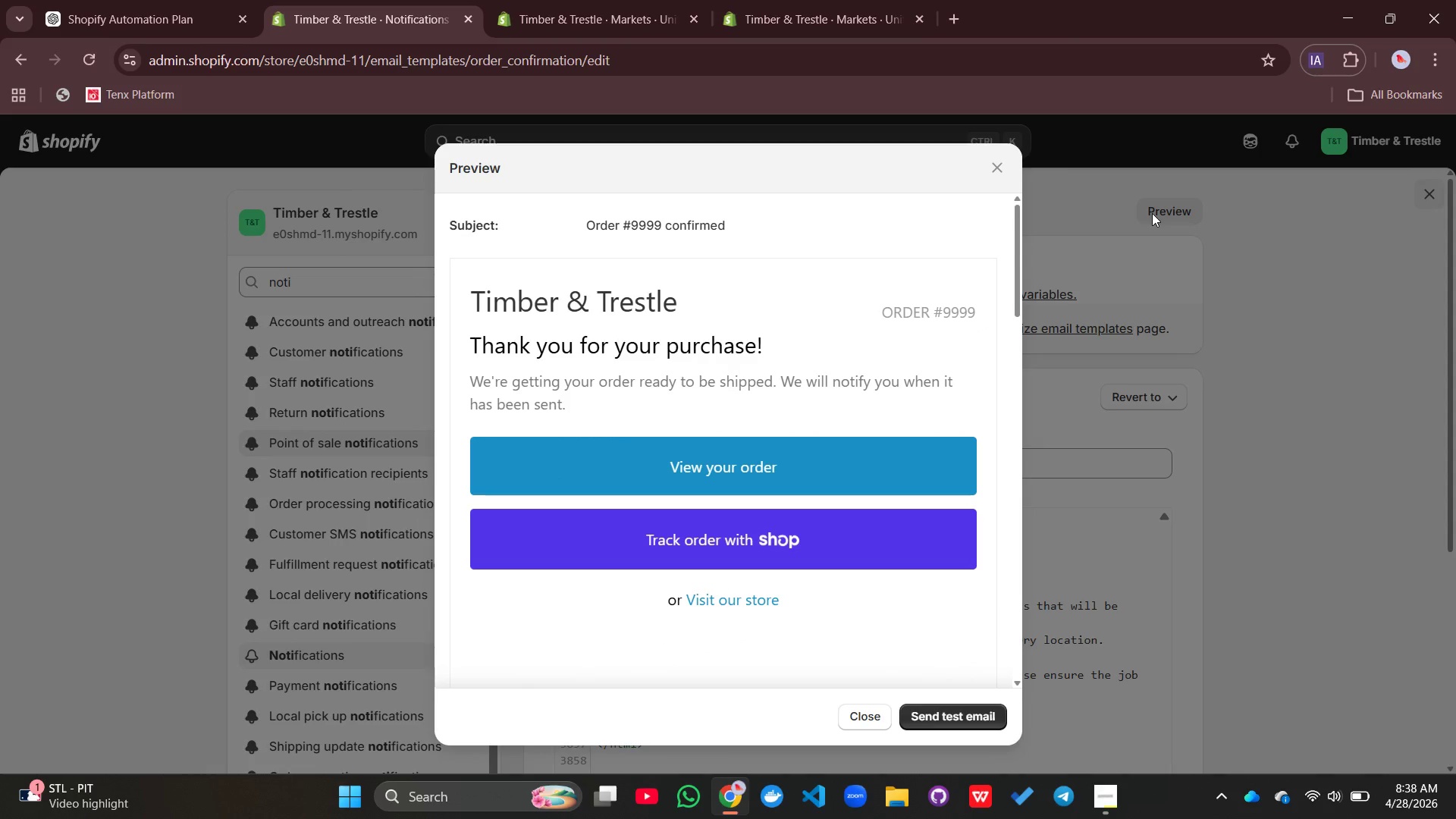 
wait(5.03)
 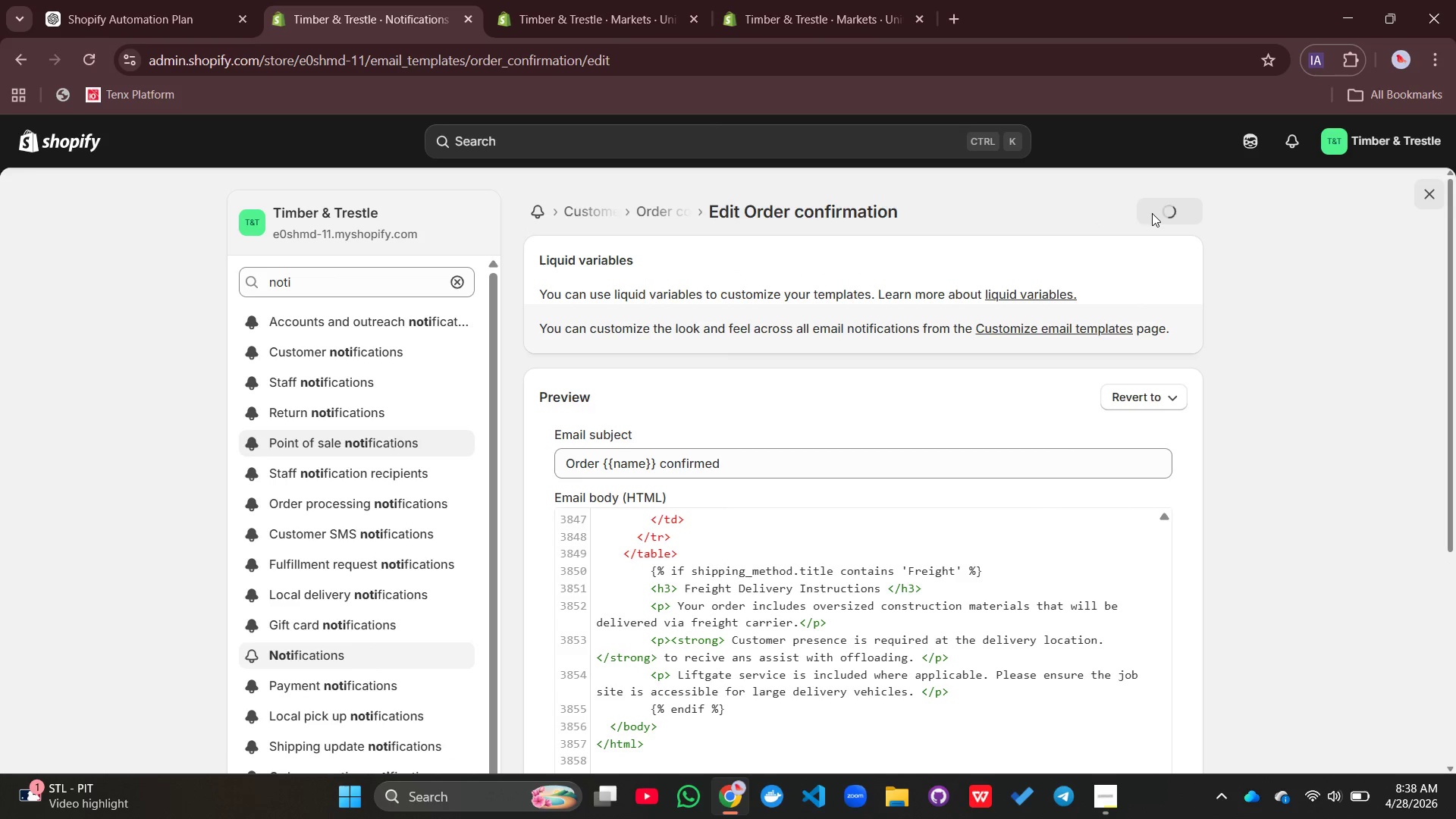 
scroll: coordinate [758, 388], scroll_direction: down, amount: 20.0
 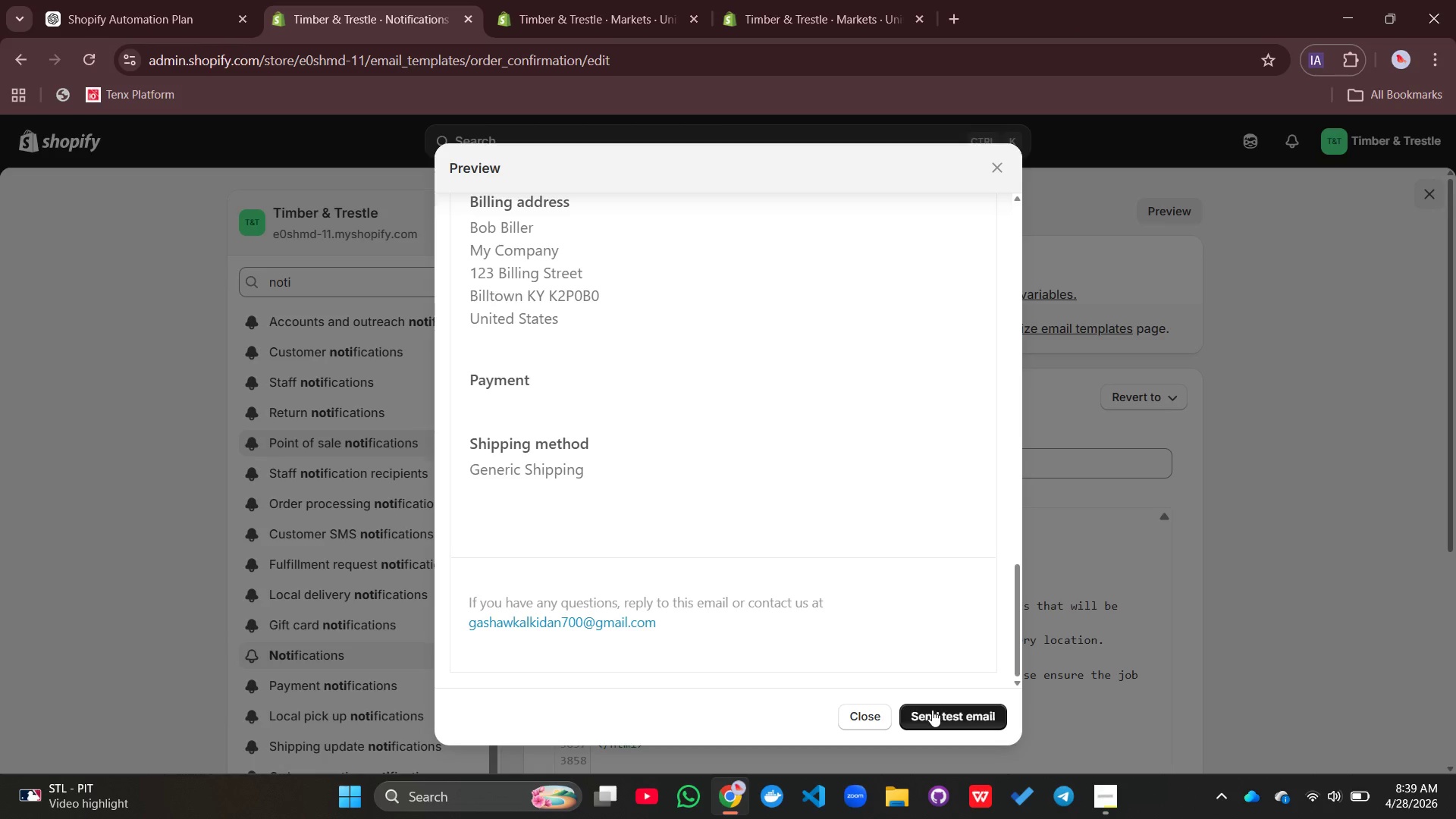 
wait(5.26)
 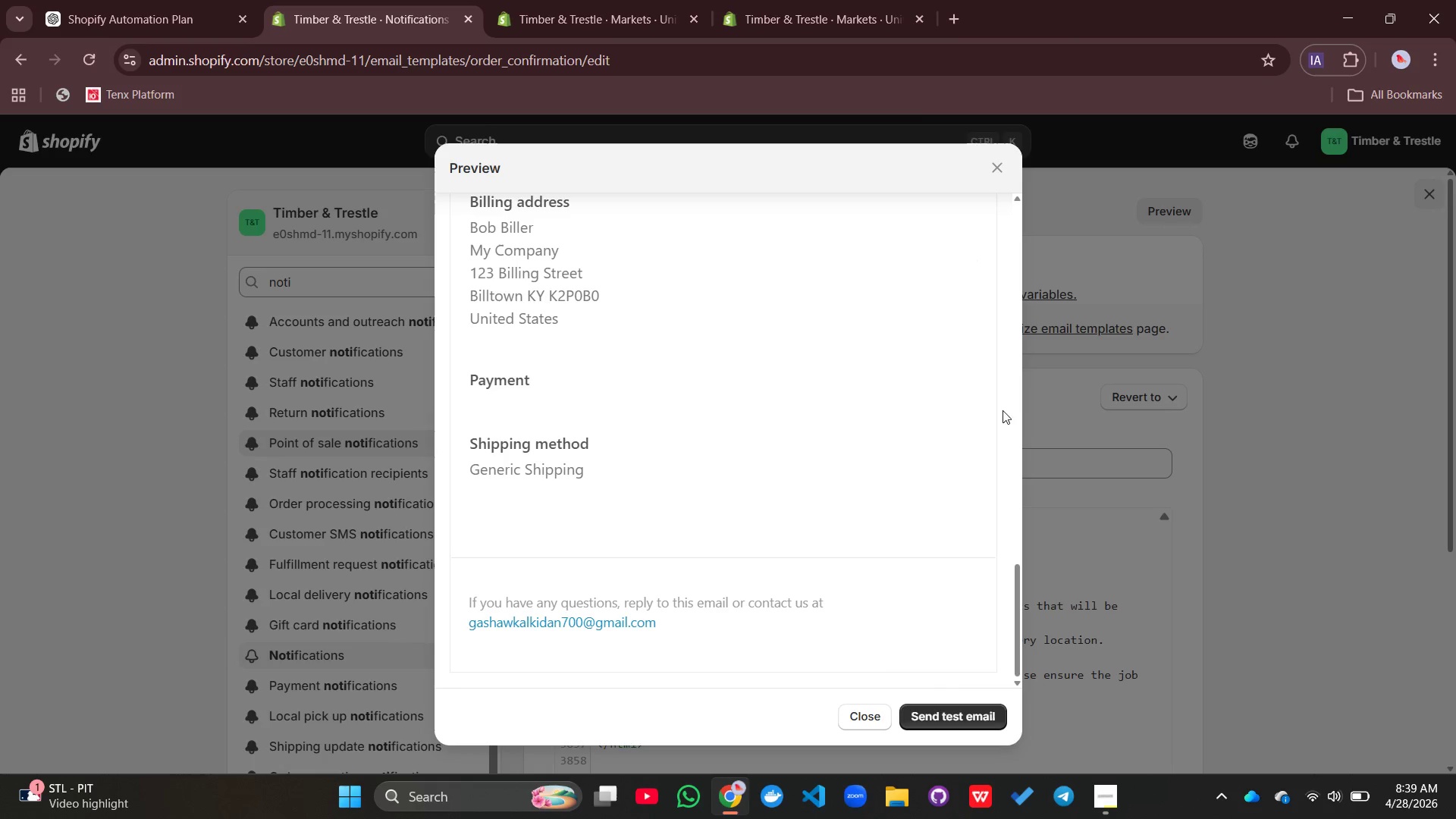 
left_click([929, 717])
 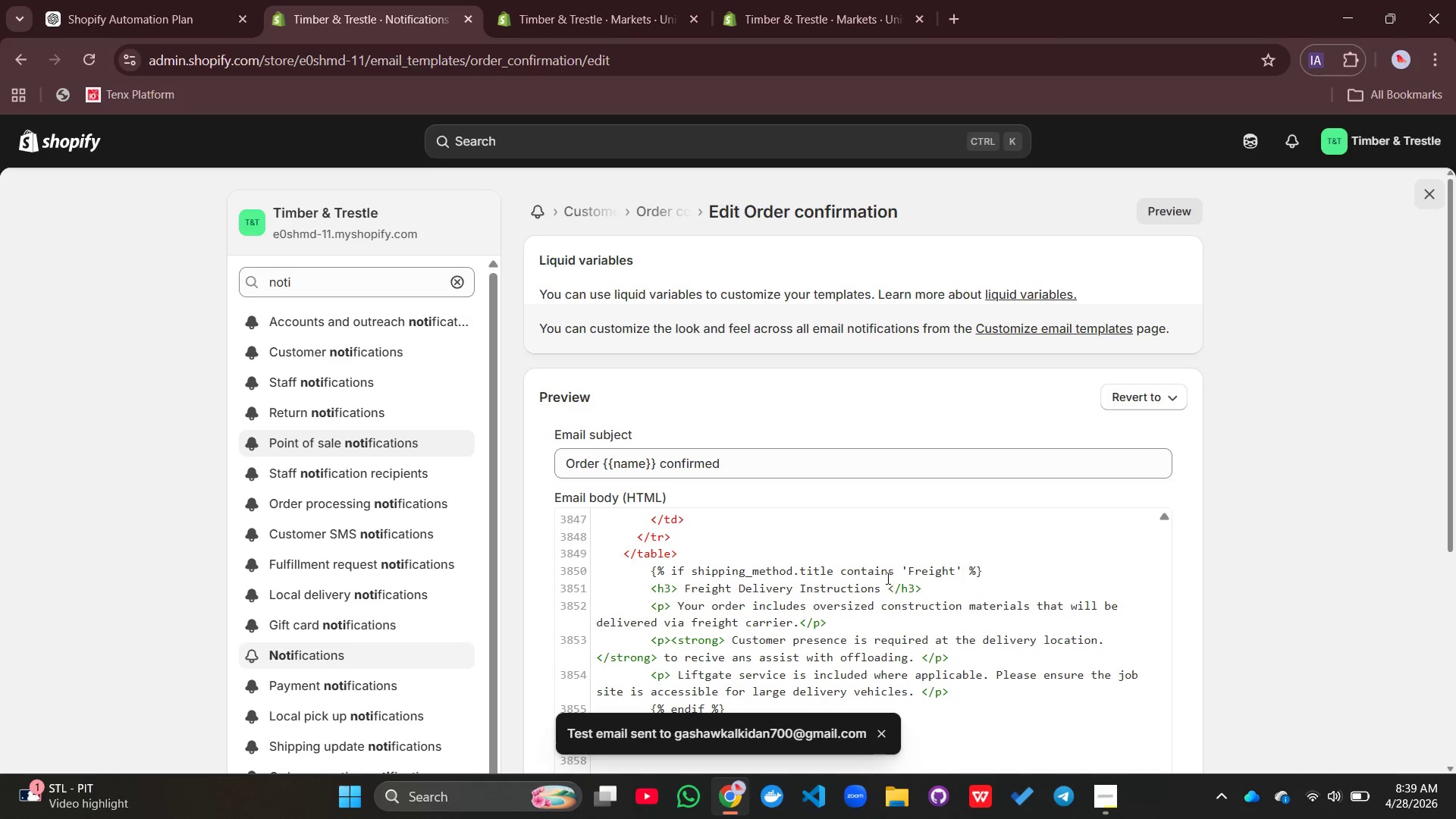 
scroll: coordinate [874, 558], scroll_direction: down, amount: 1.0
 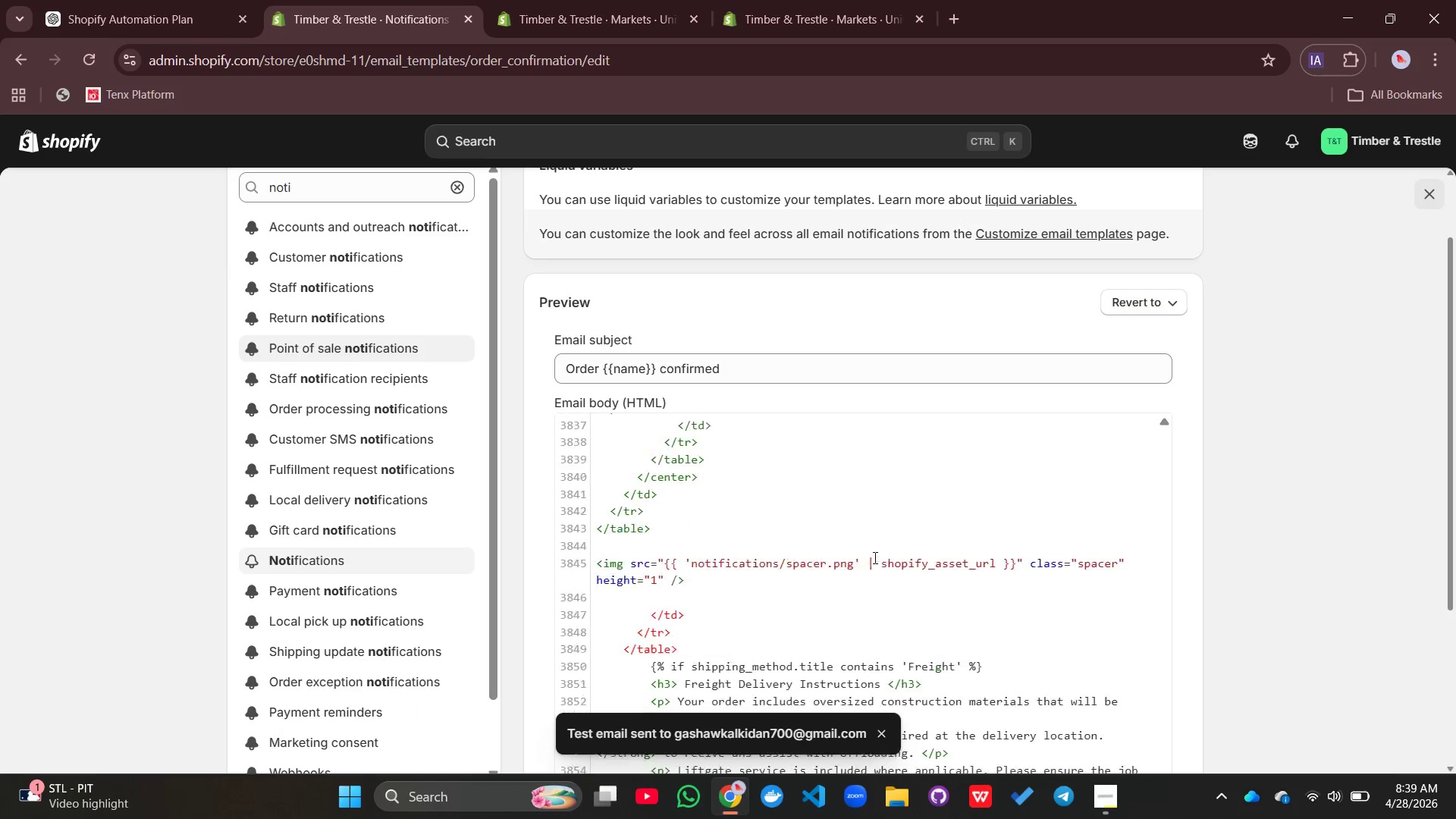 
scroll: coordinate [874, 557], scroll_direction: up, amount: 3.0
 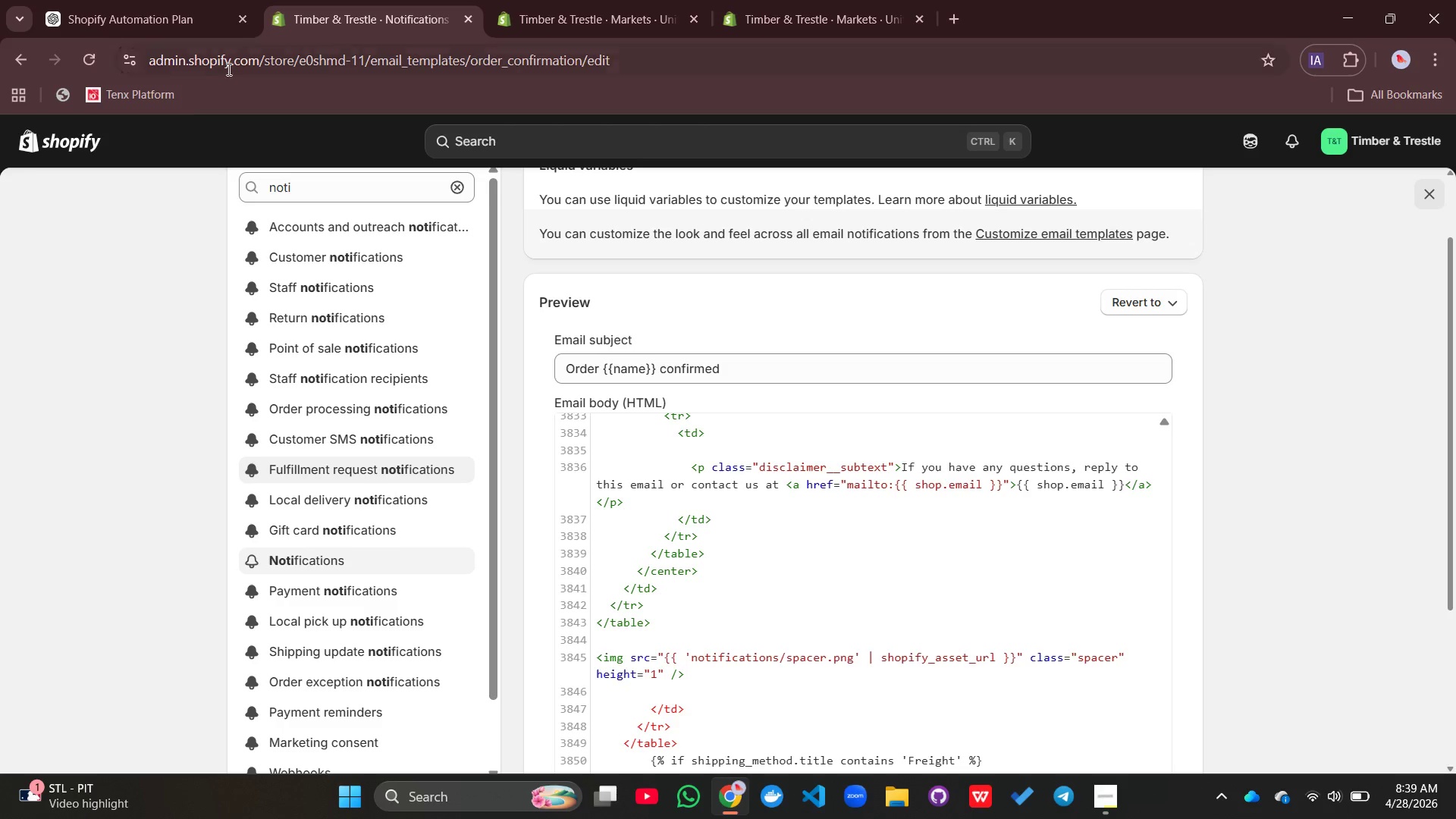 
left_click([463, 187])
 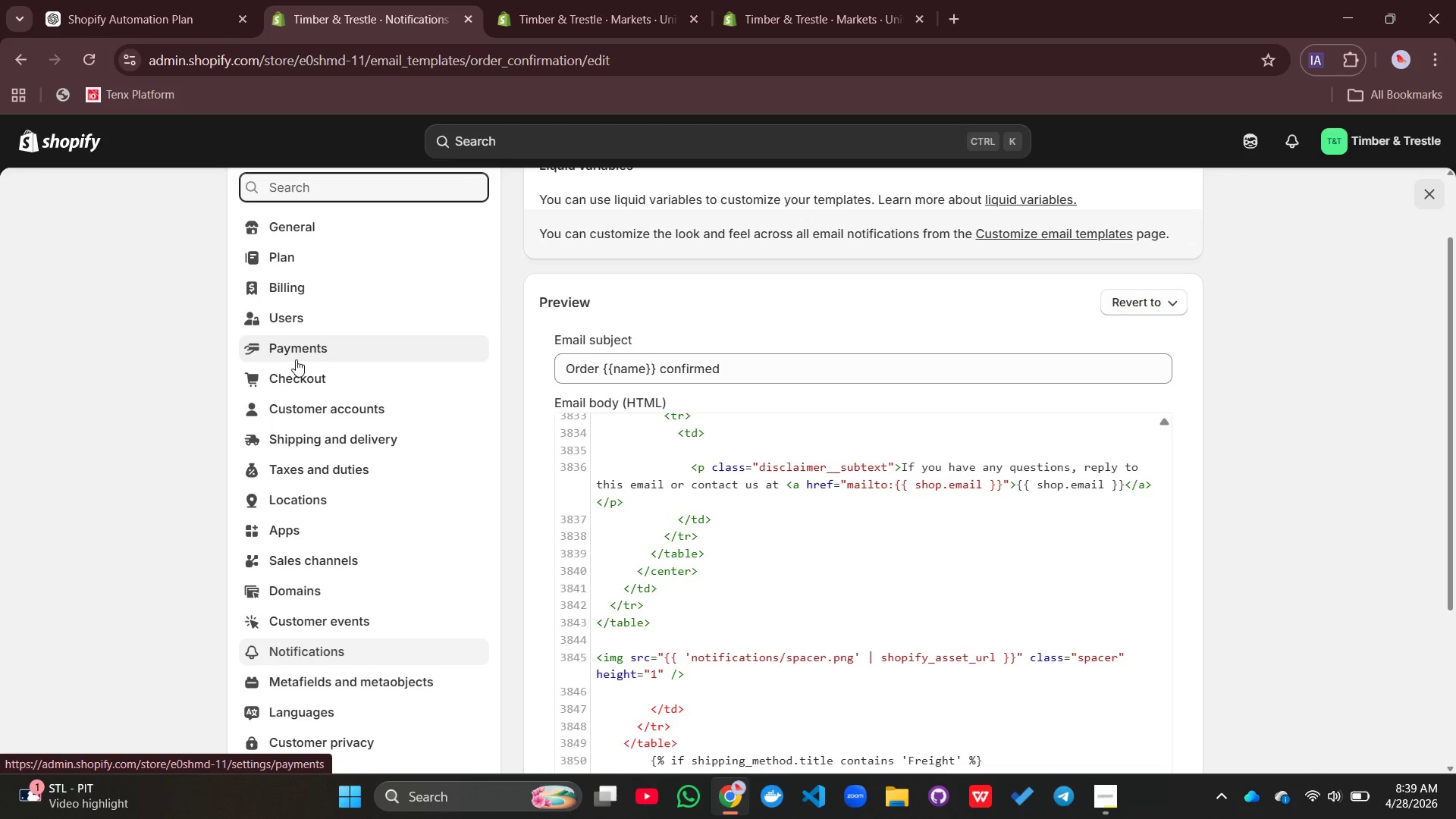 
left_click([296, 359])
 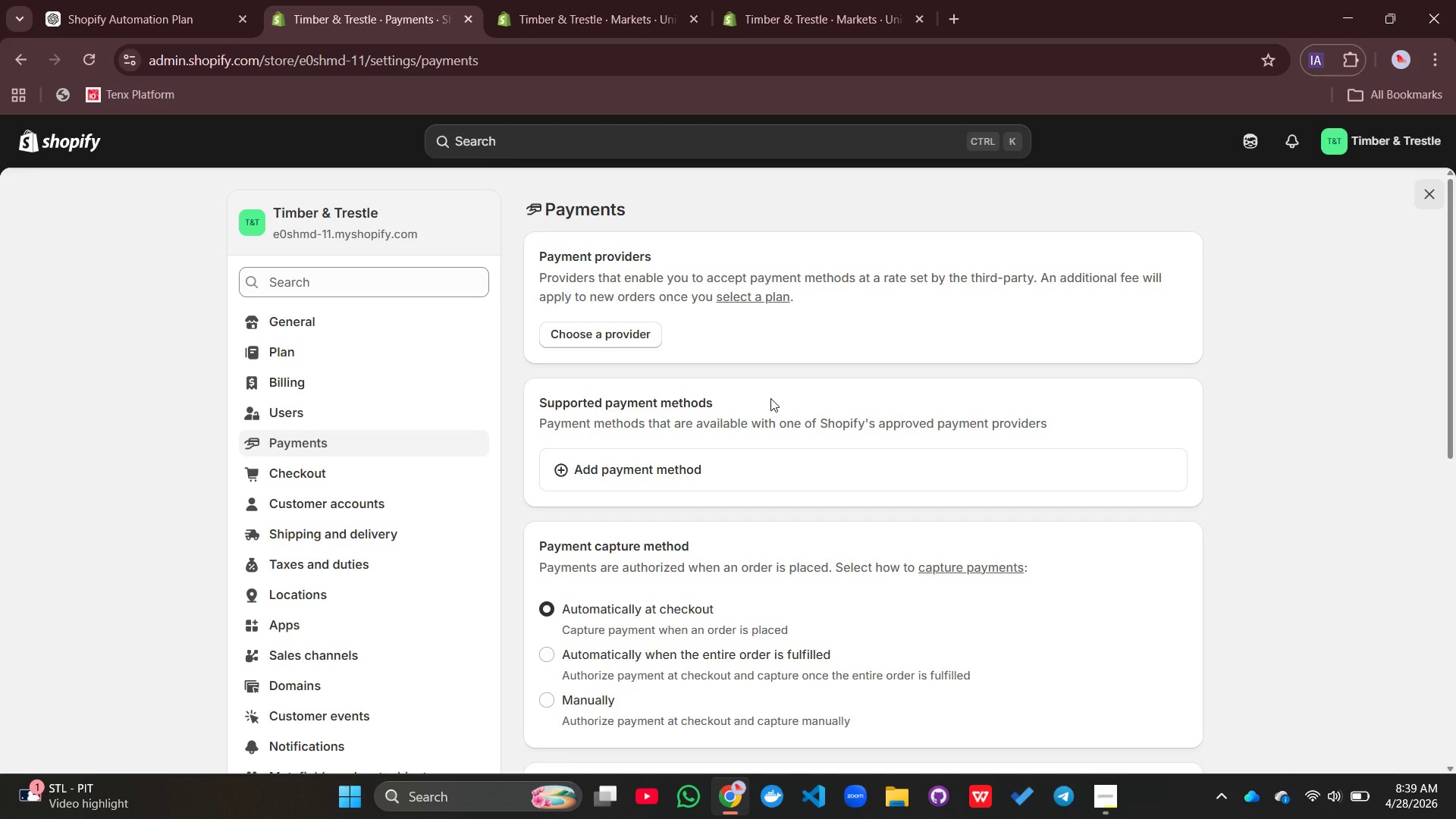 
wait(6.98)
 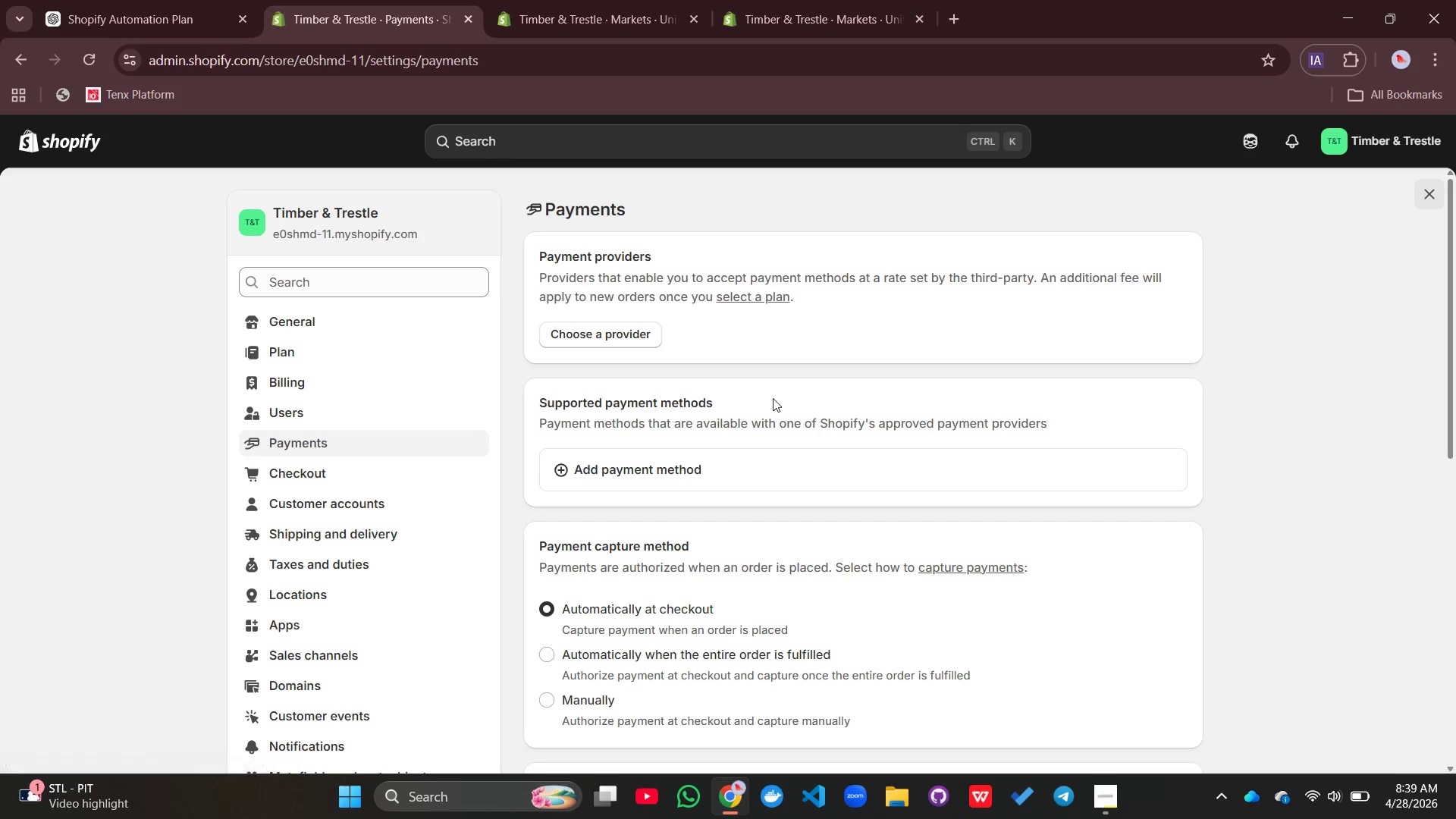 
scroll: coordinate [770, 398], scroll_direction: down, amount: 8.0
 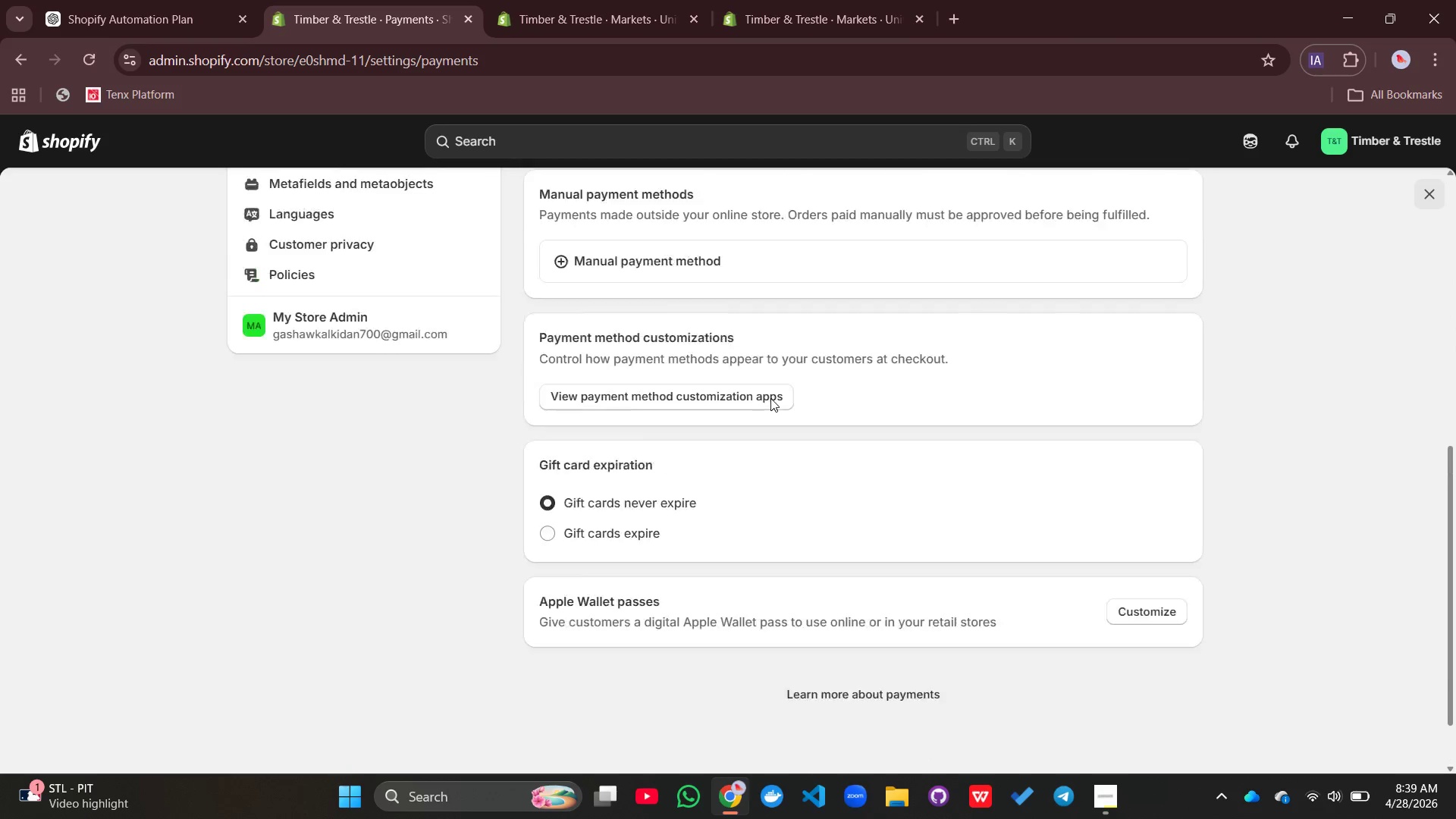 
scroll: coordinate [770, 398], scroll_direction: up, amount: 4.0
 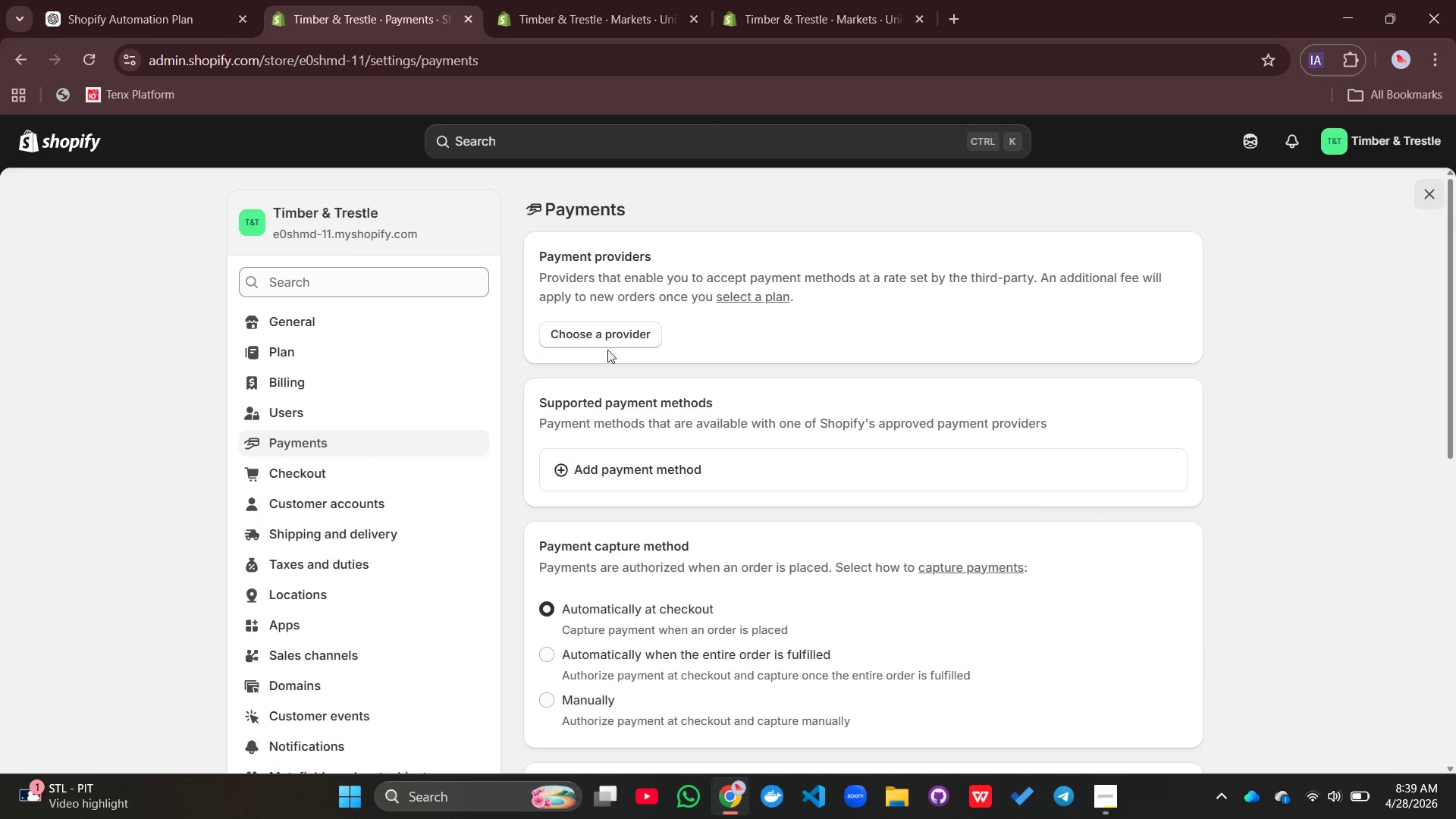 
left_click([614, 329])
 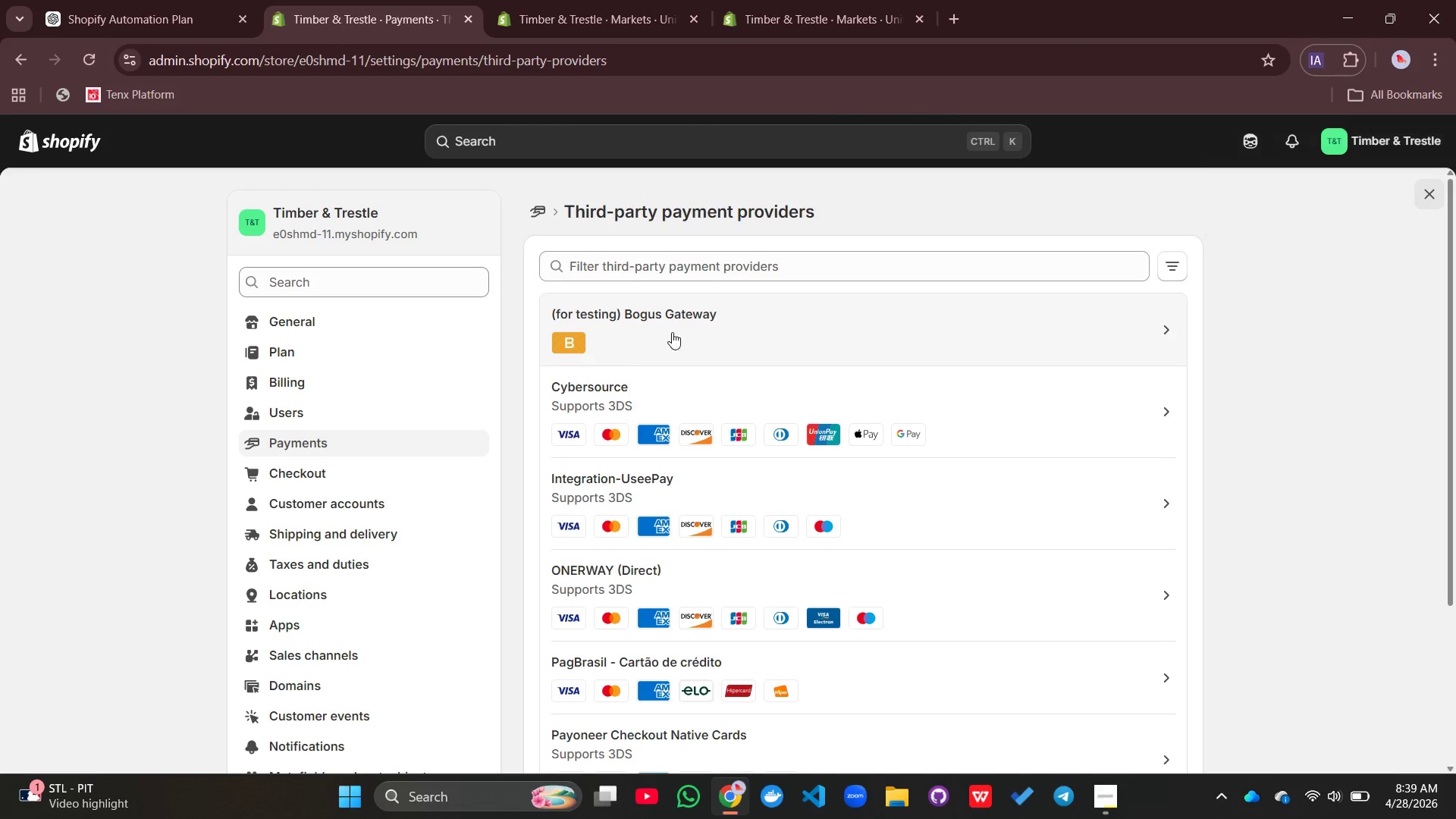 
left_click([684, 334])
 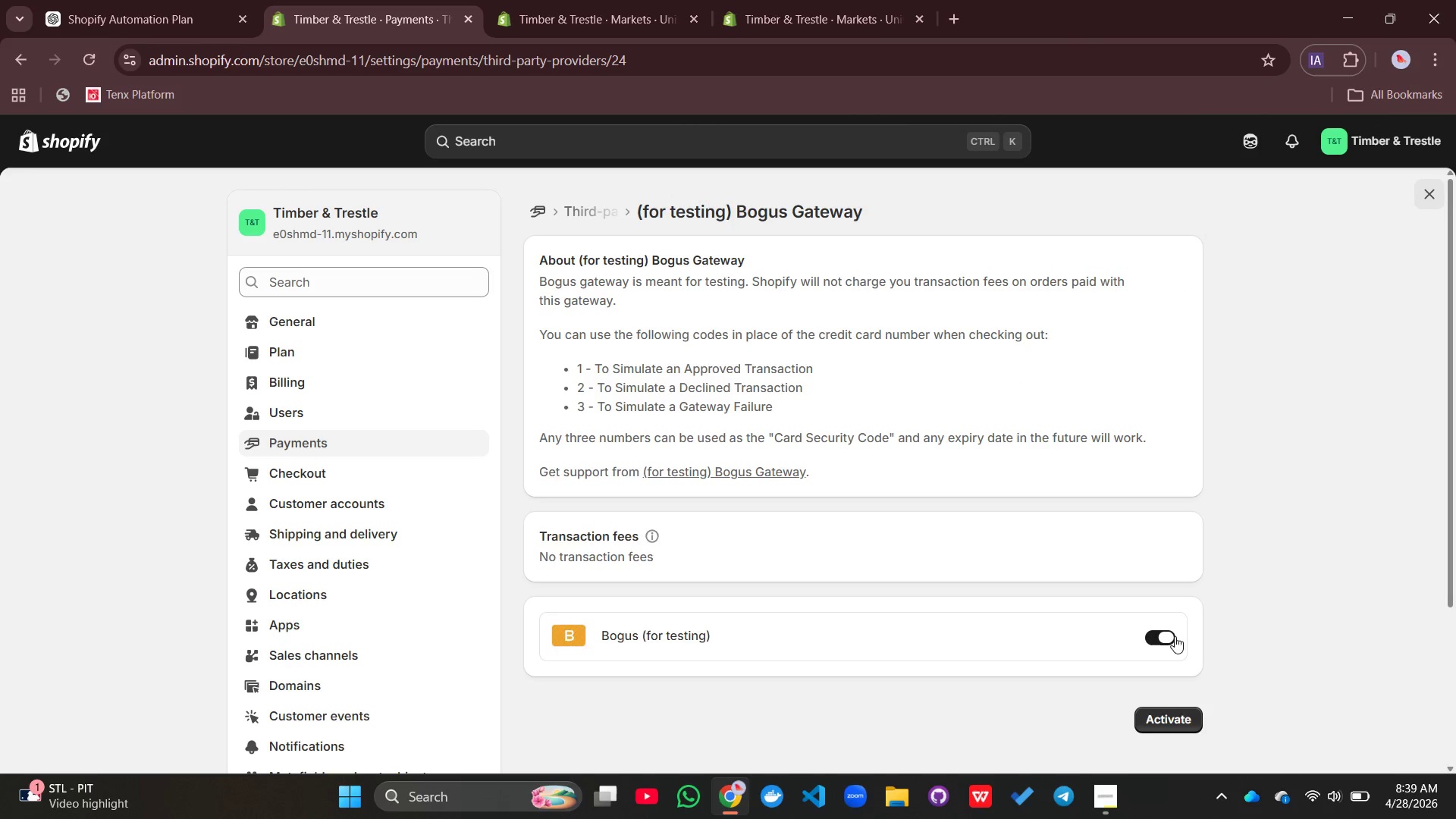 
left_click([1164, 722])
 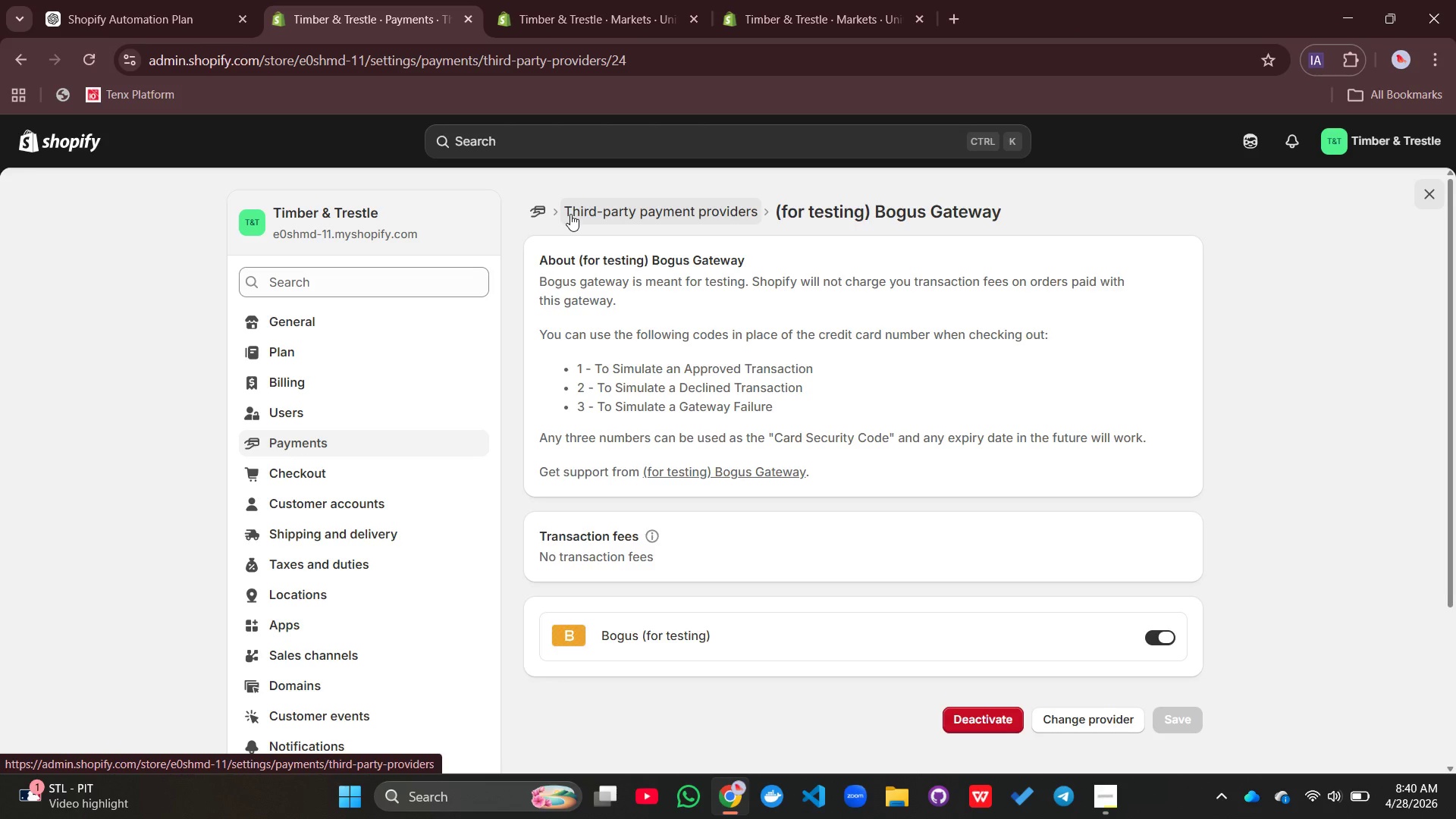 
wait(22.33)
 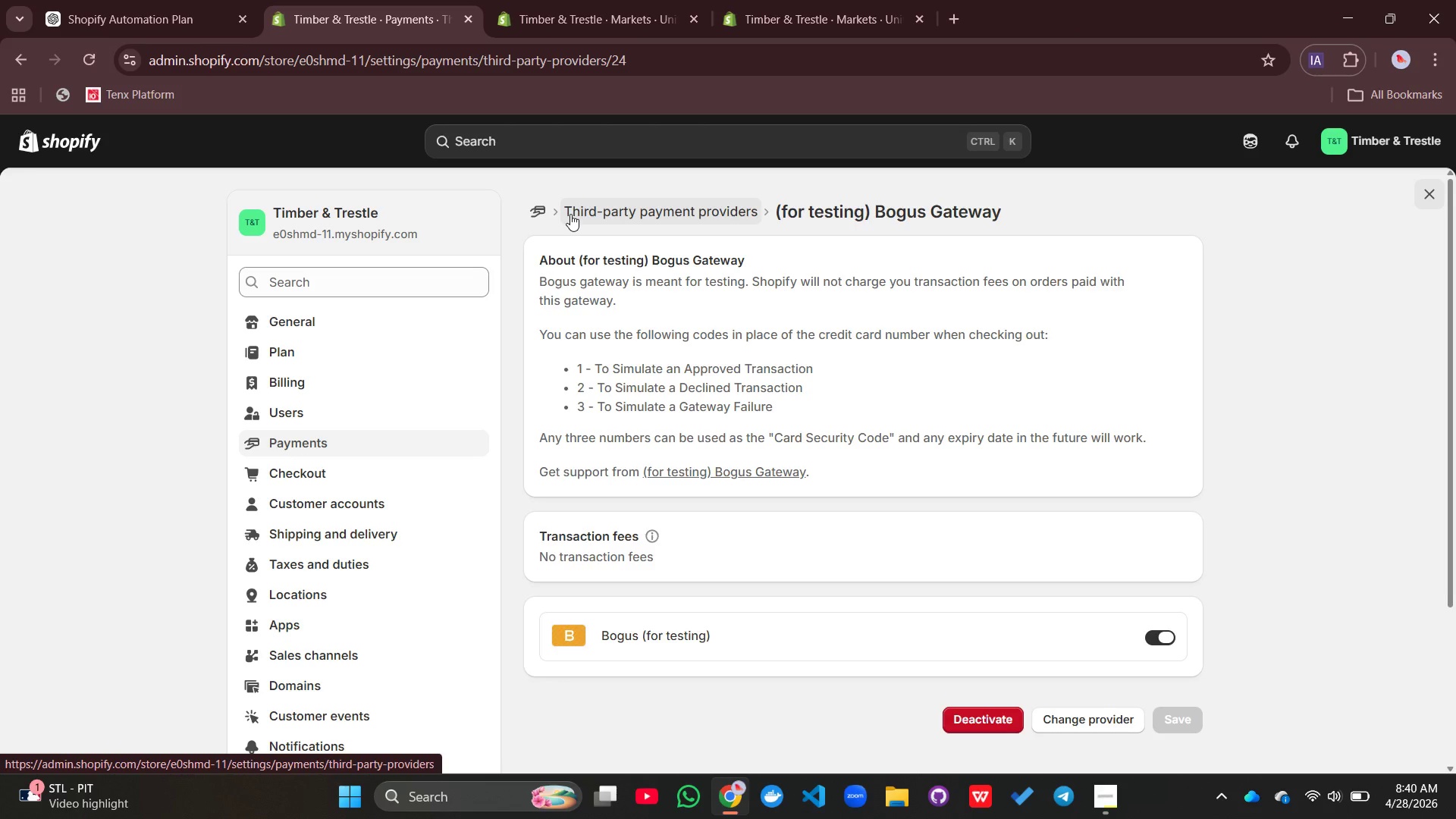 
left_click([58, 145])
 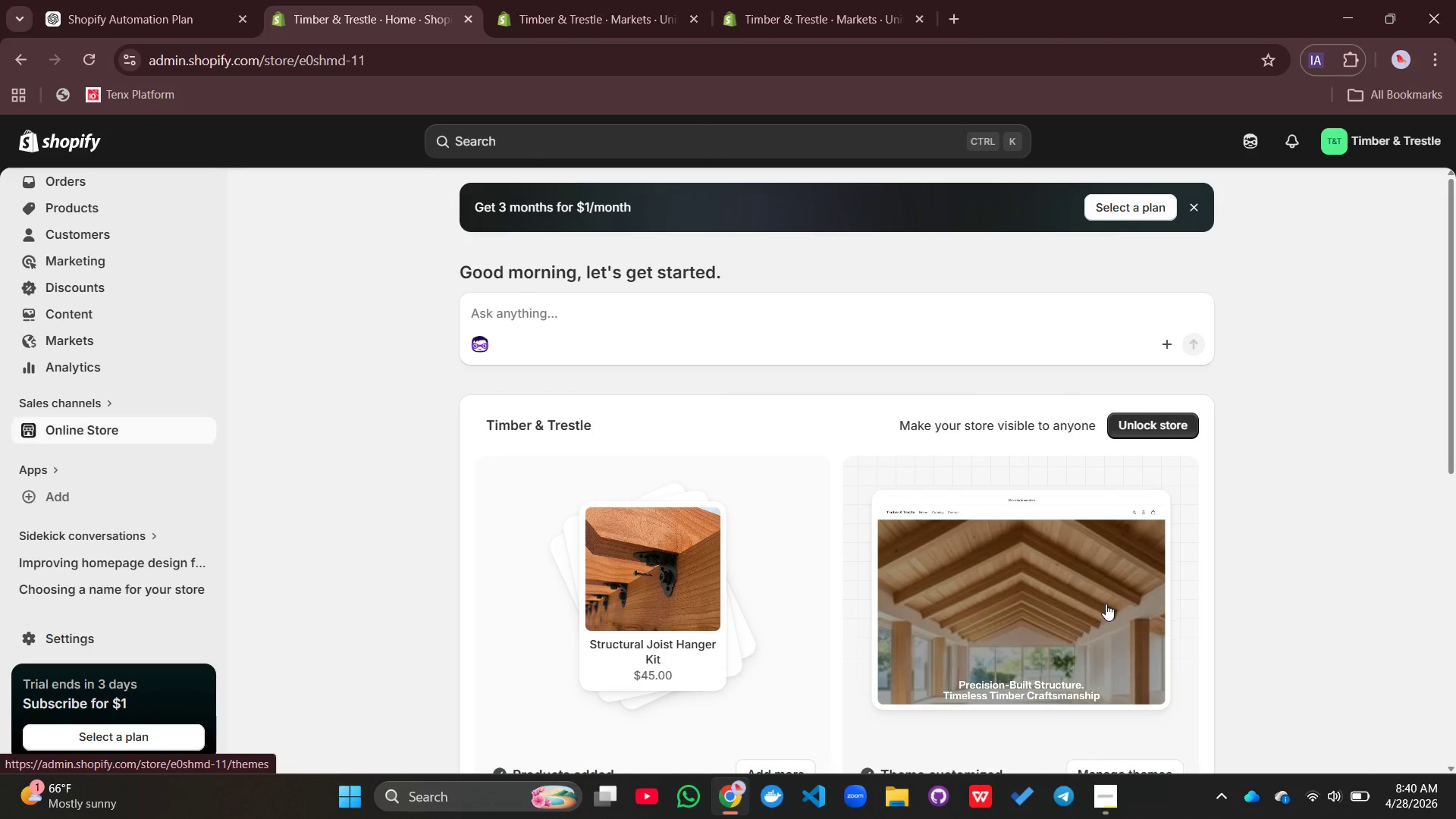 
wait(8.47)
 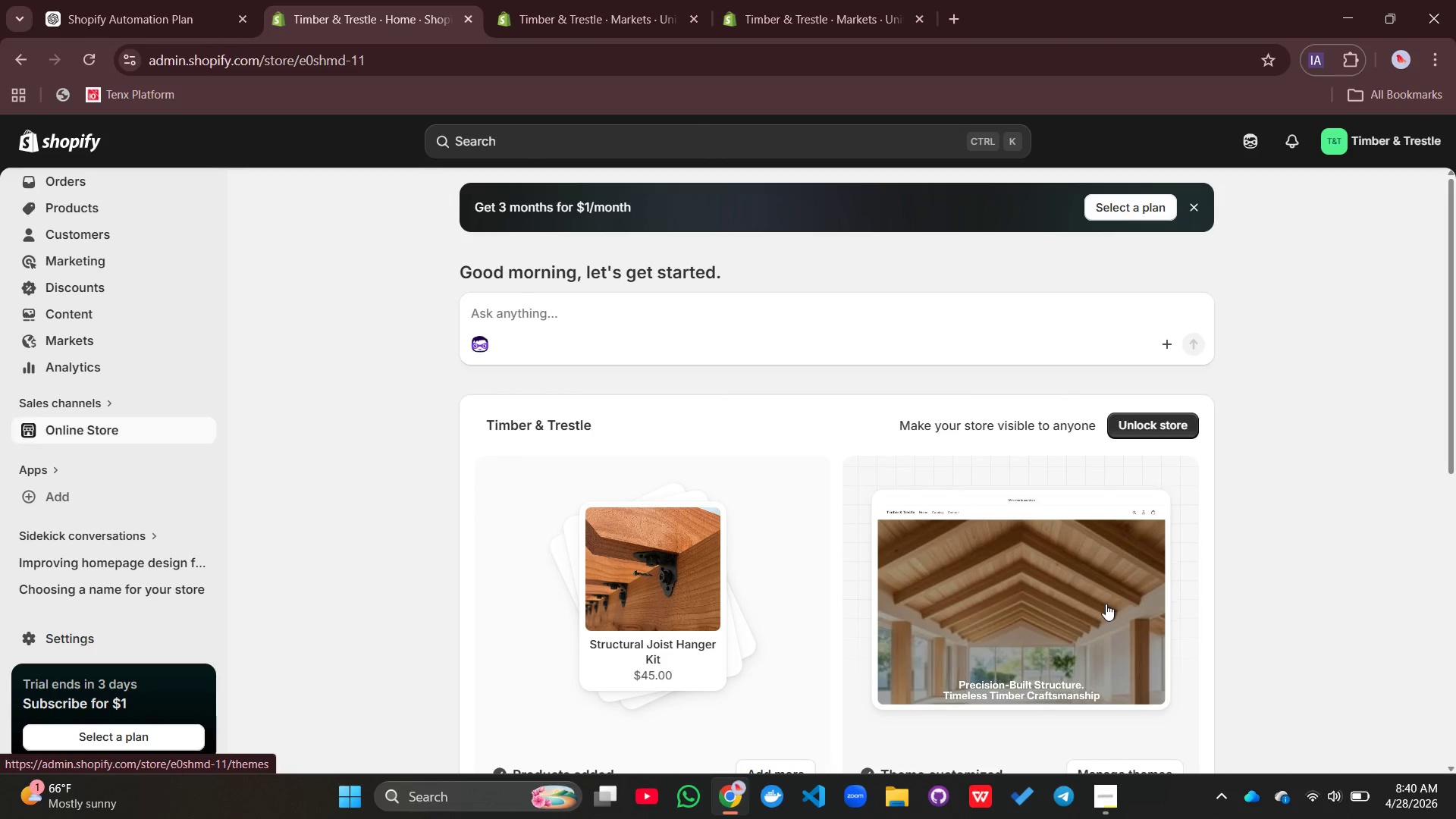 
left_click([1423, 193])
 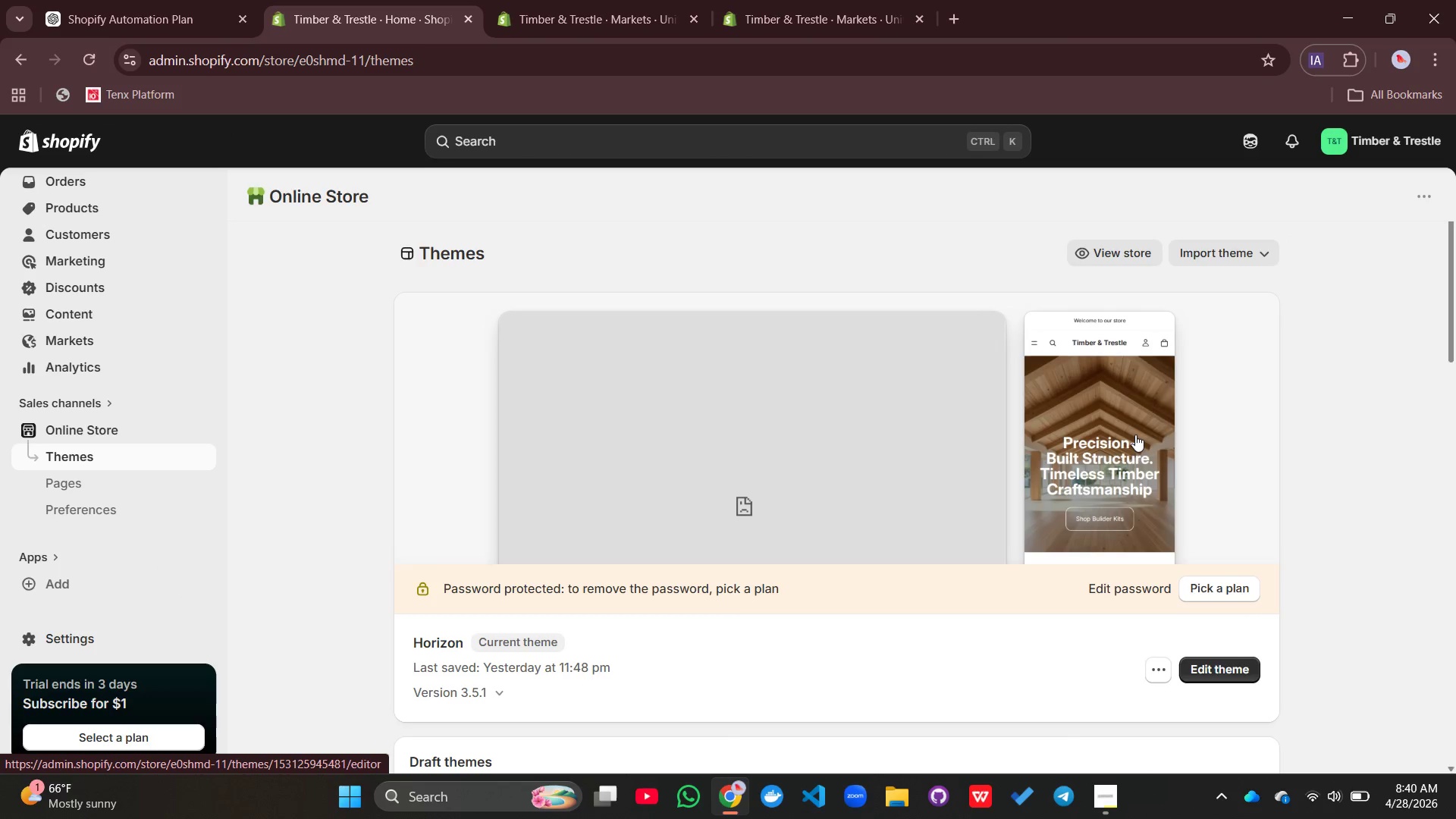 
wait(6.97)
 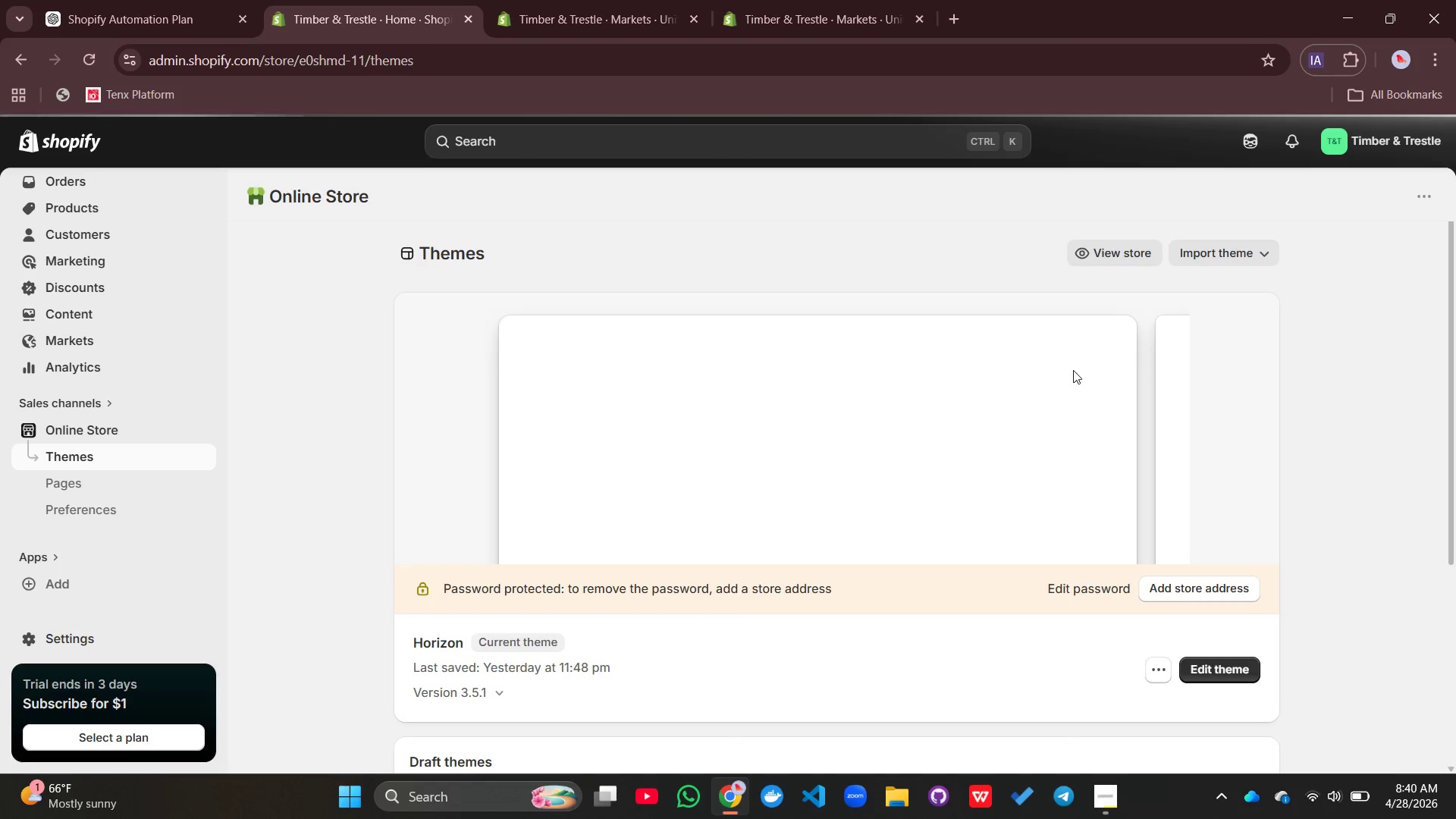 
left_click([1232, 666])
 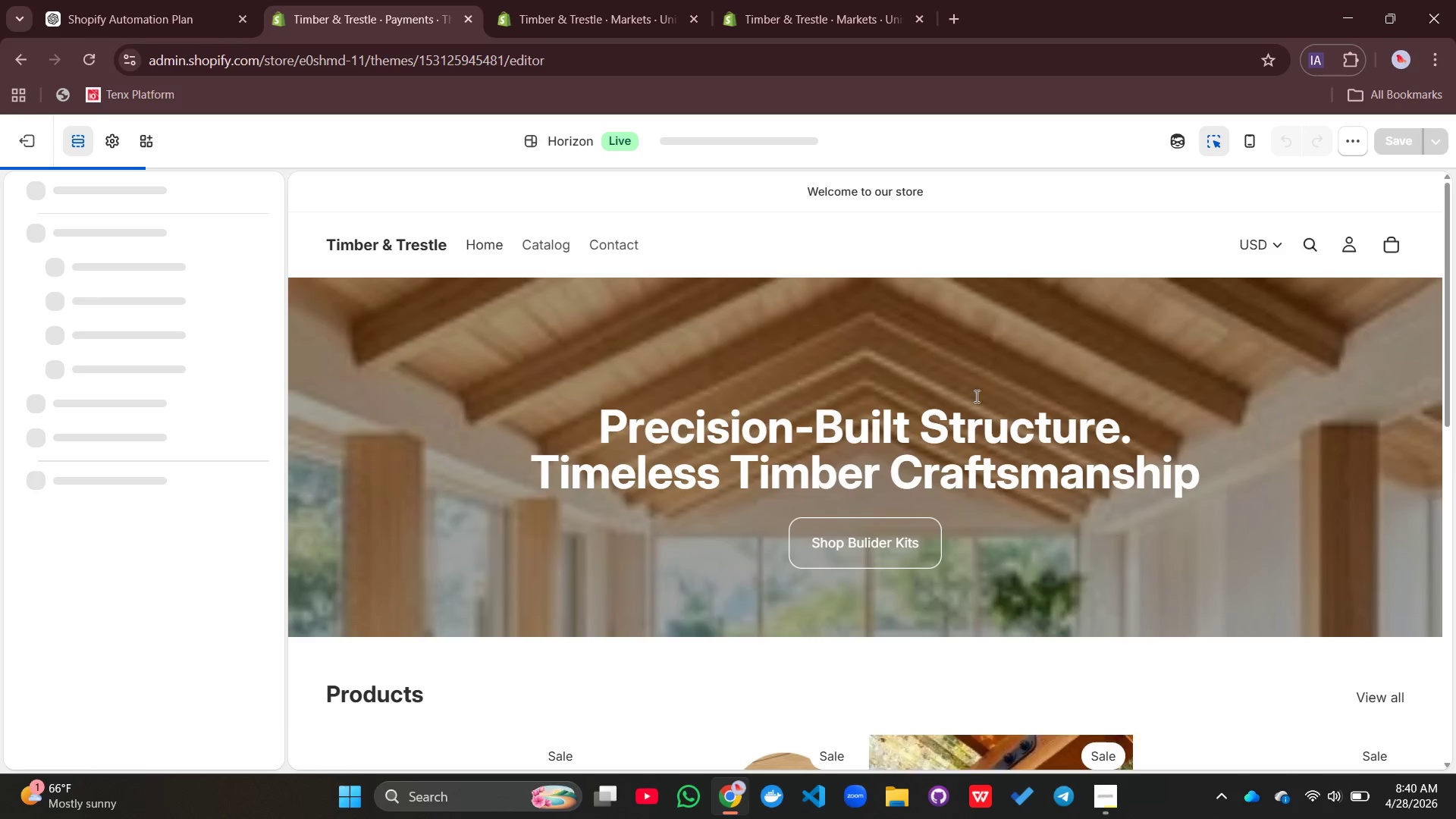 
scroll: coordinate [1016, 412], scroll_direction: down, amount: 7.0
 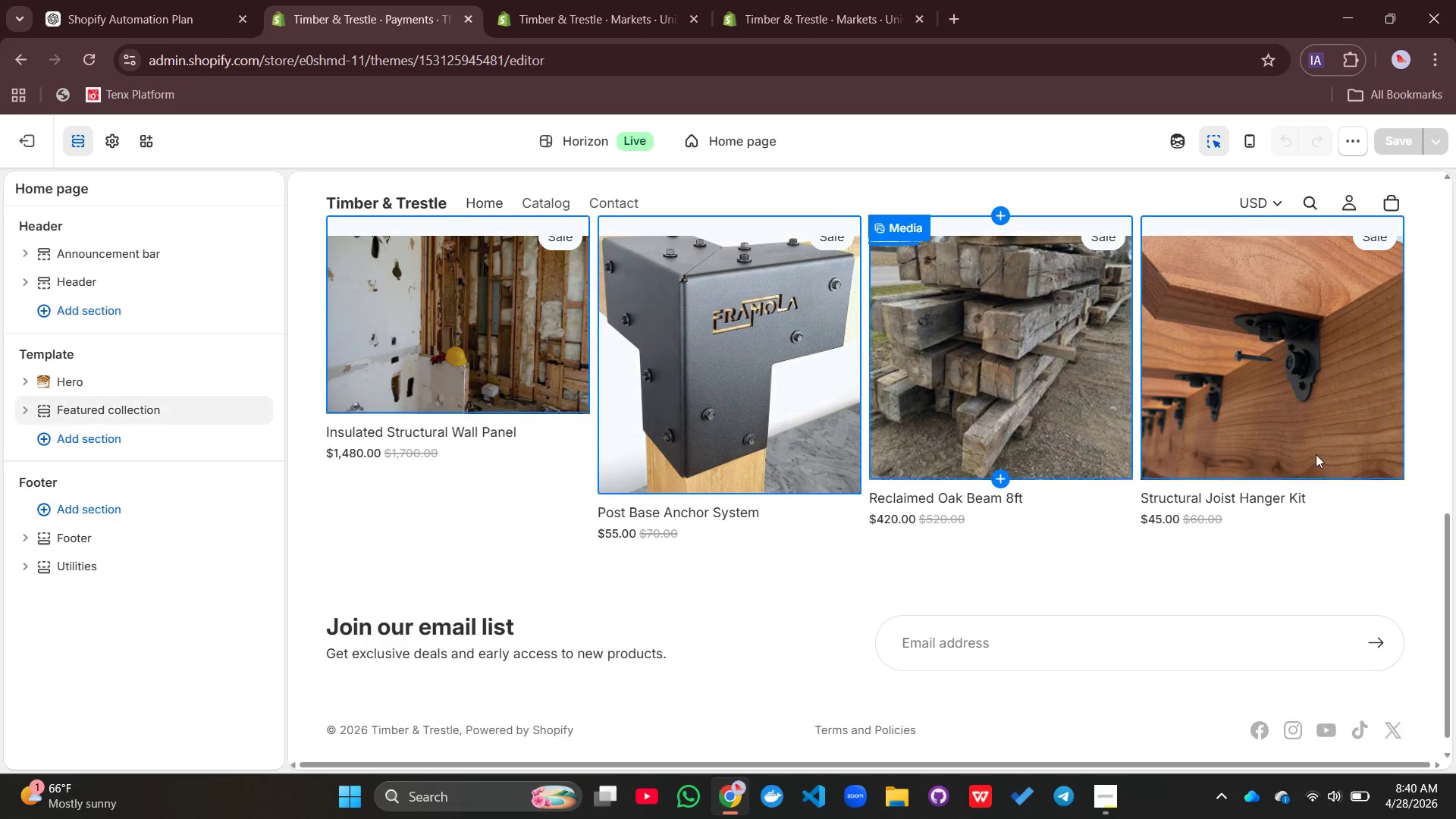 
left_click([1285, 427])
 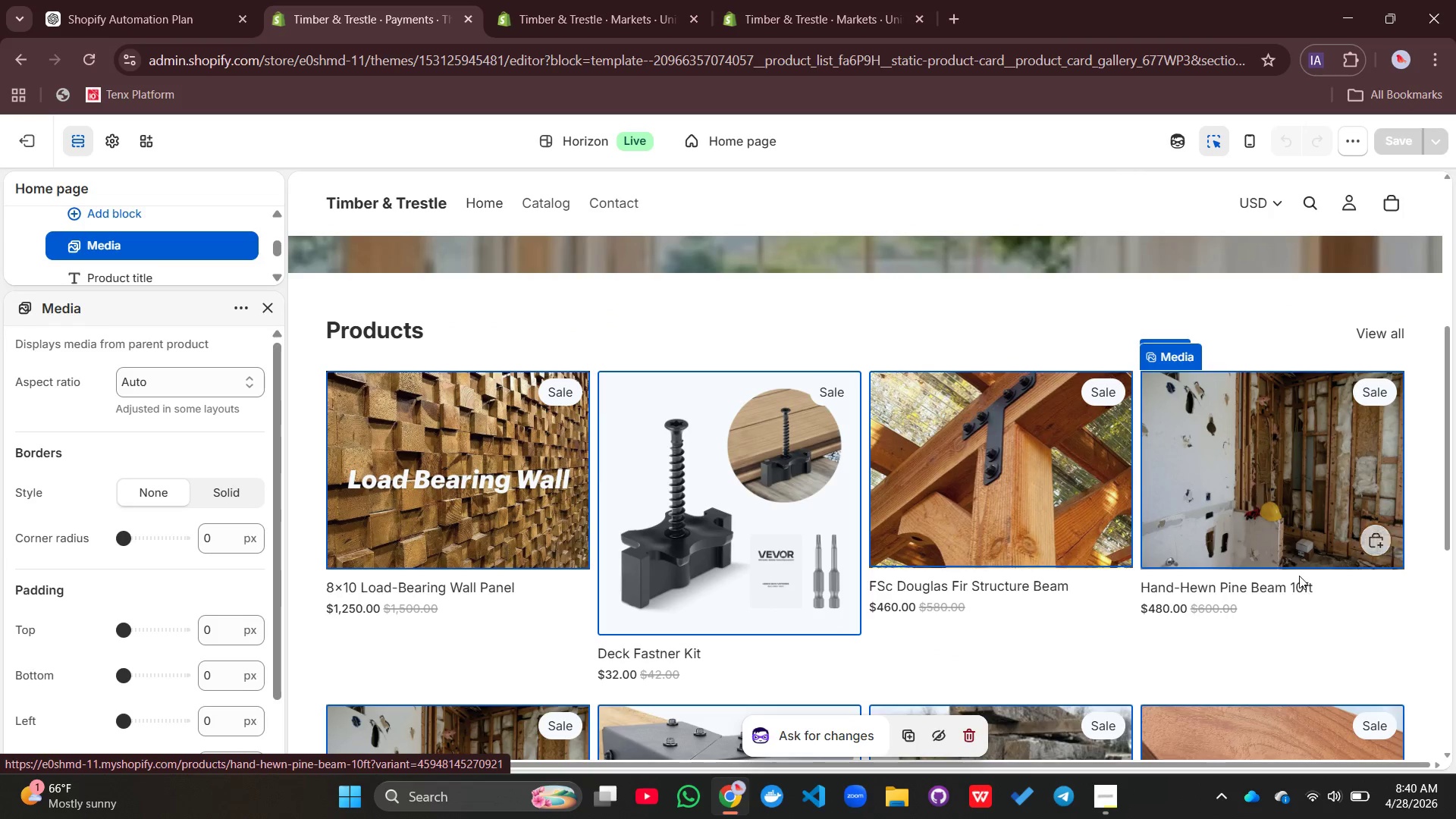 
scroll: coordinate [1199, 391], scroll_direction: up, amount: 3.0
 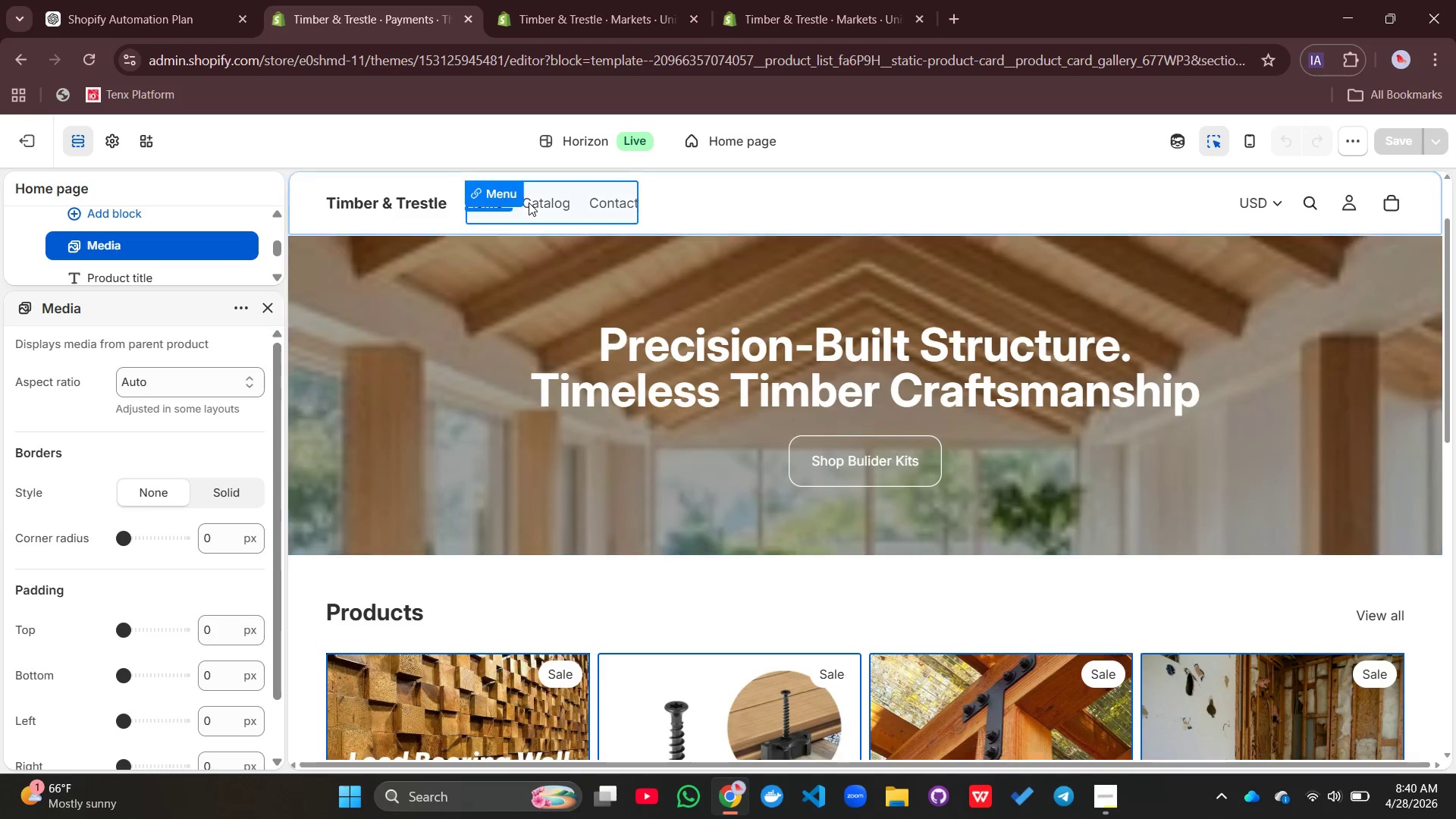 
left_click([529, 202])
 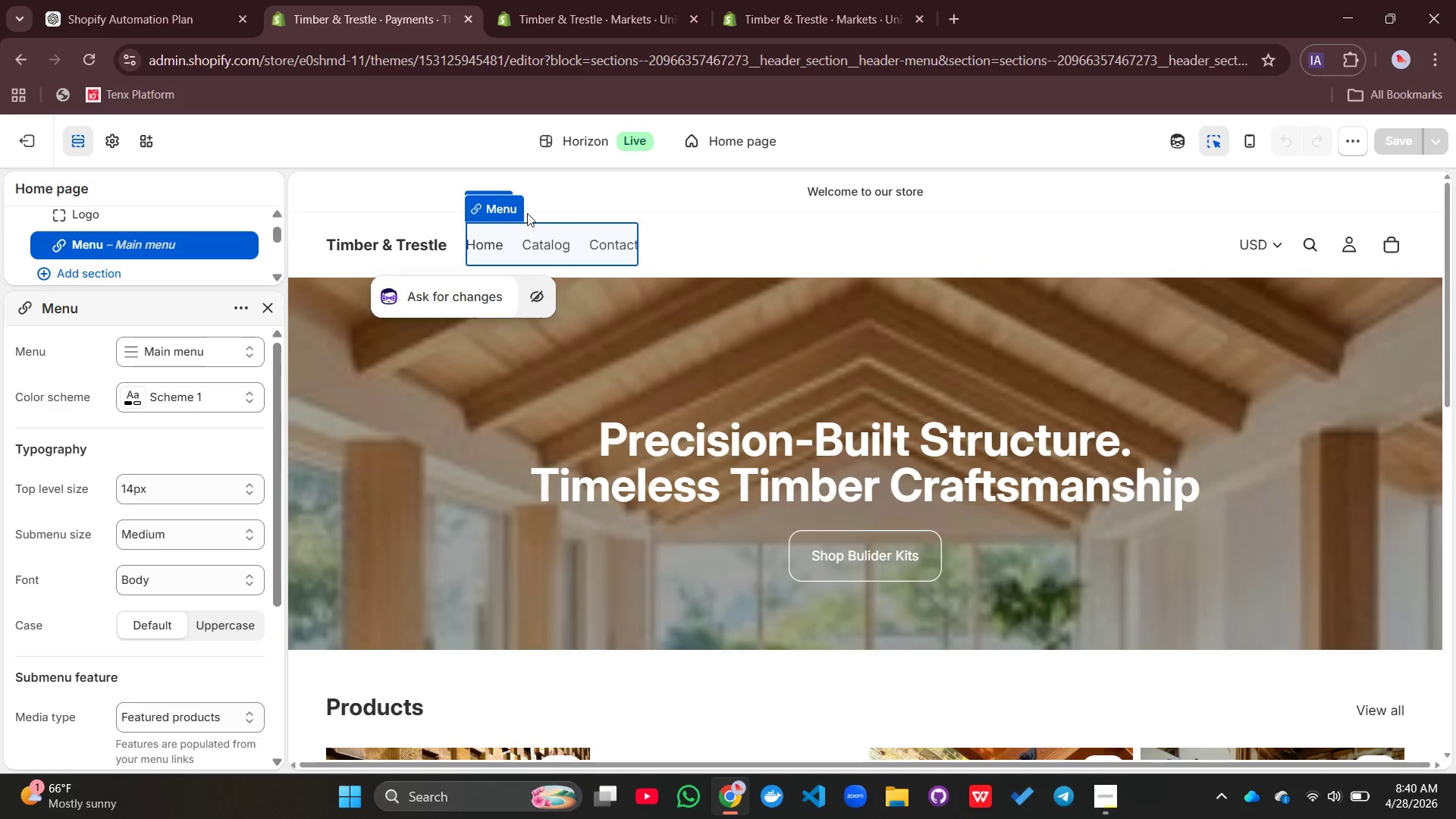 
mouse_move([548, 255])
 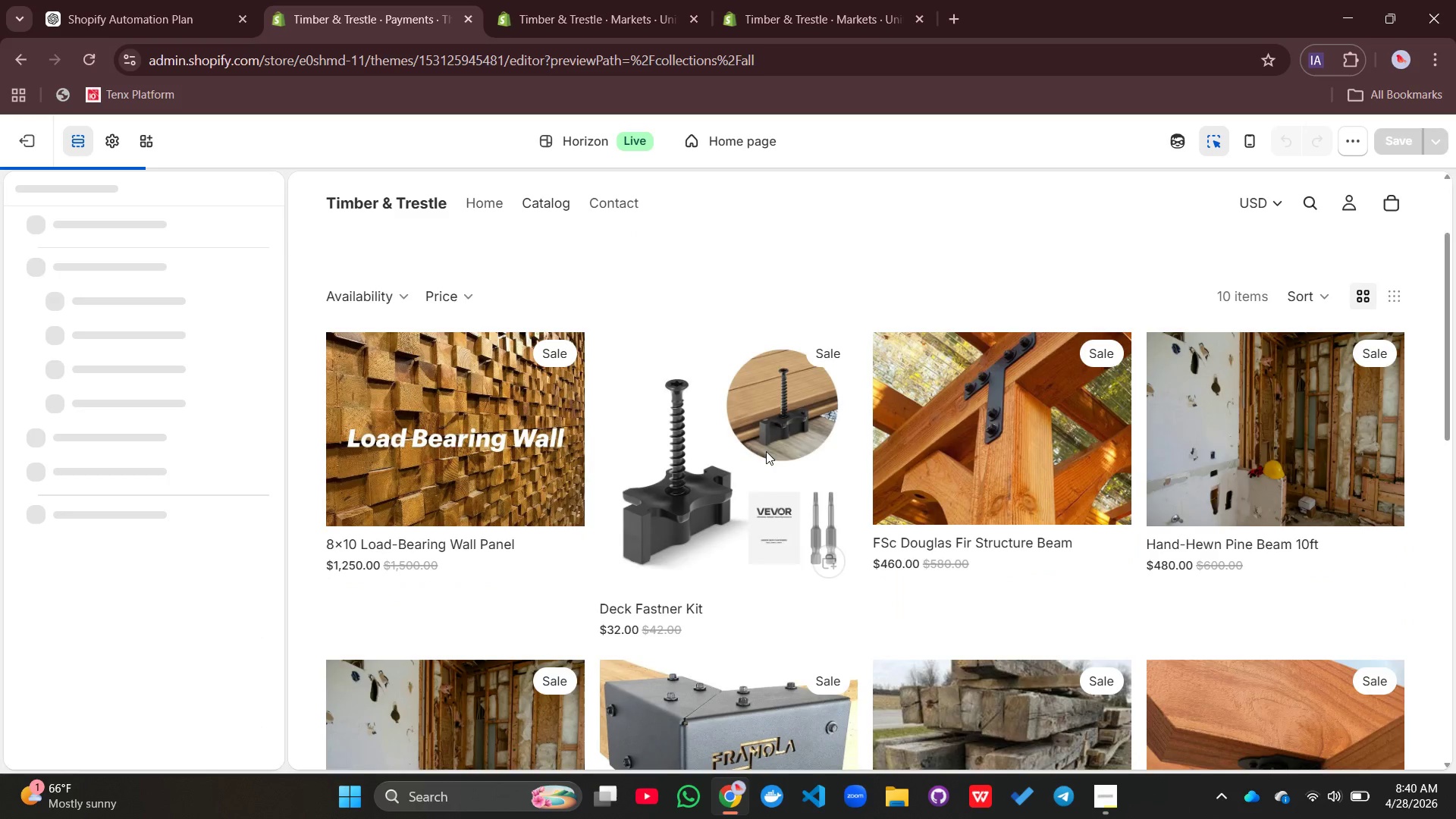 
scroll: coordinate [946, 472], scroll_direction: down, amount: 8.0
 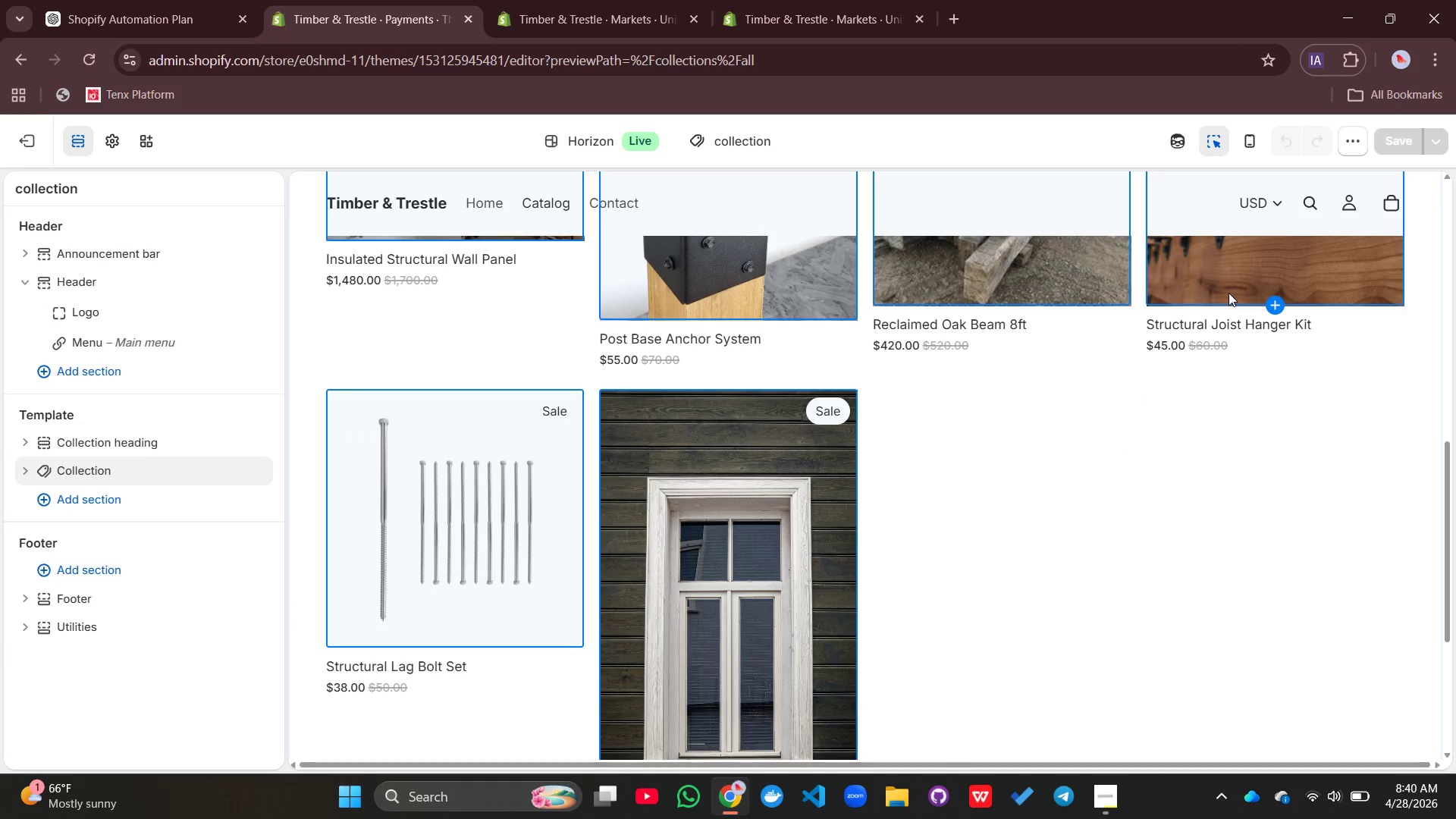 
left_click([1228, 293])
 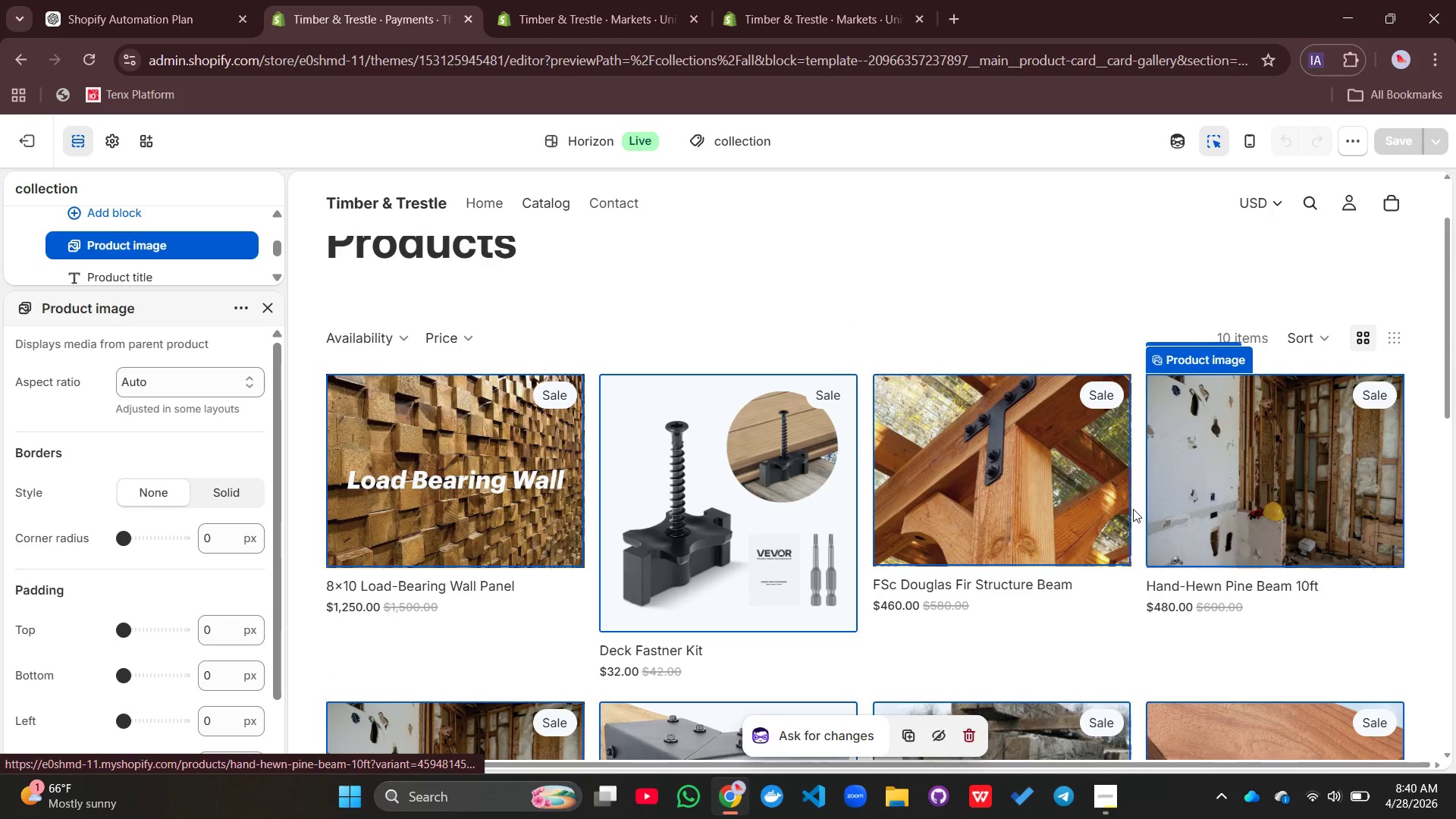 
scroll: coordinate [1133, 509], scroll_direction: down, amount: 2.0
 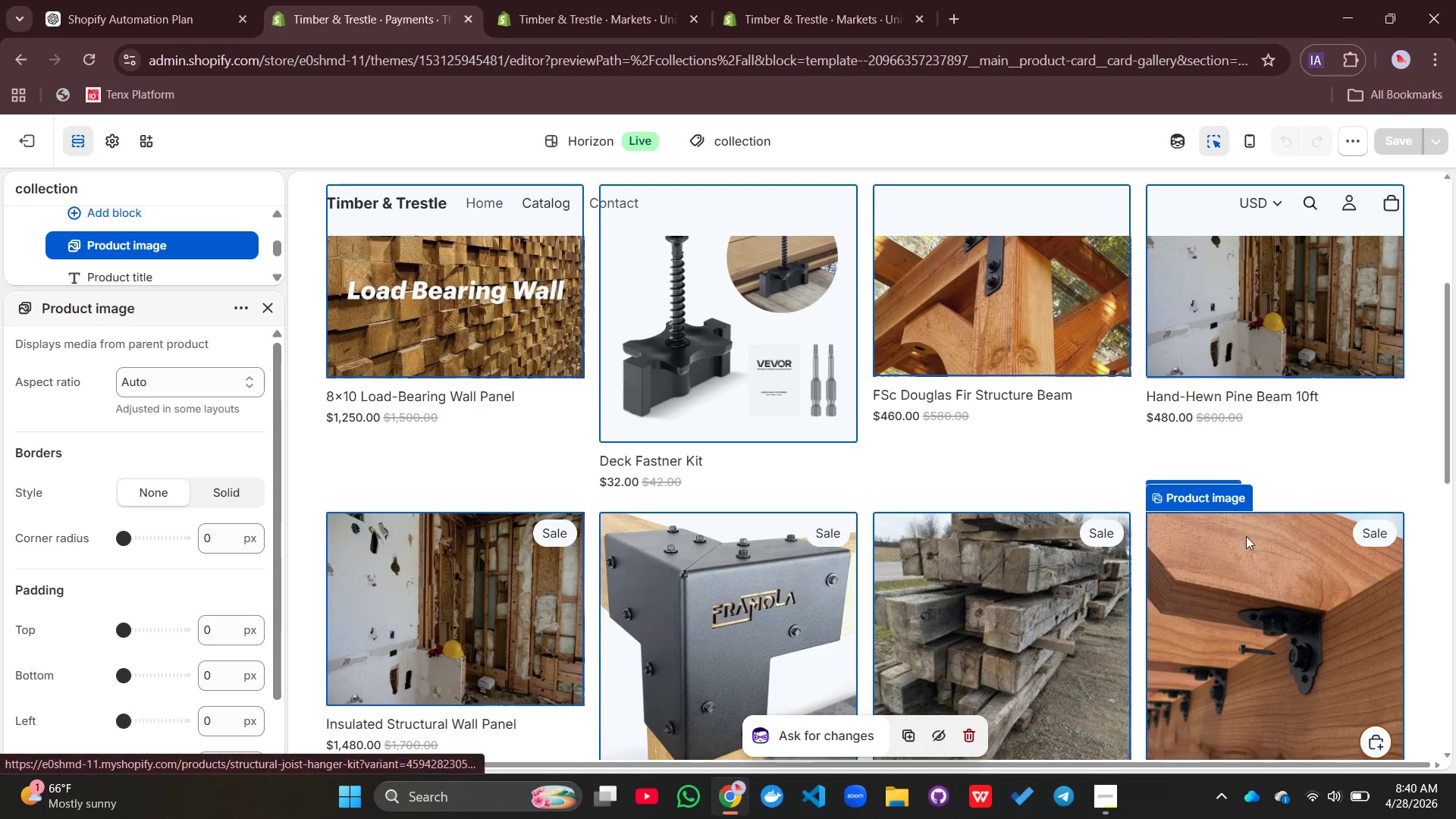 
left_click([1246, 536])
 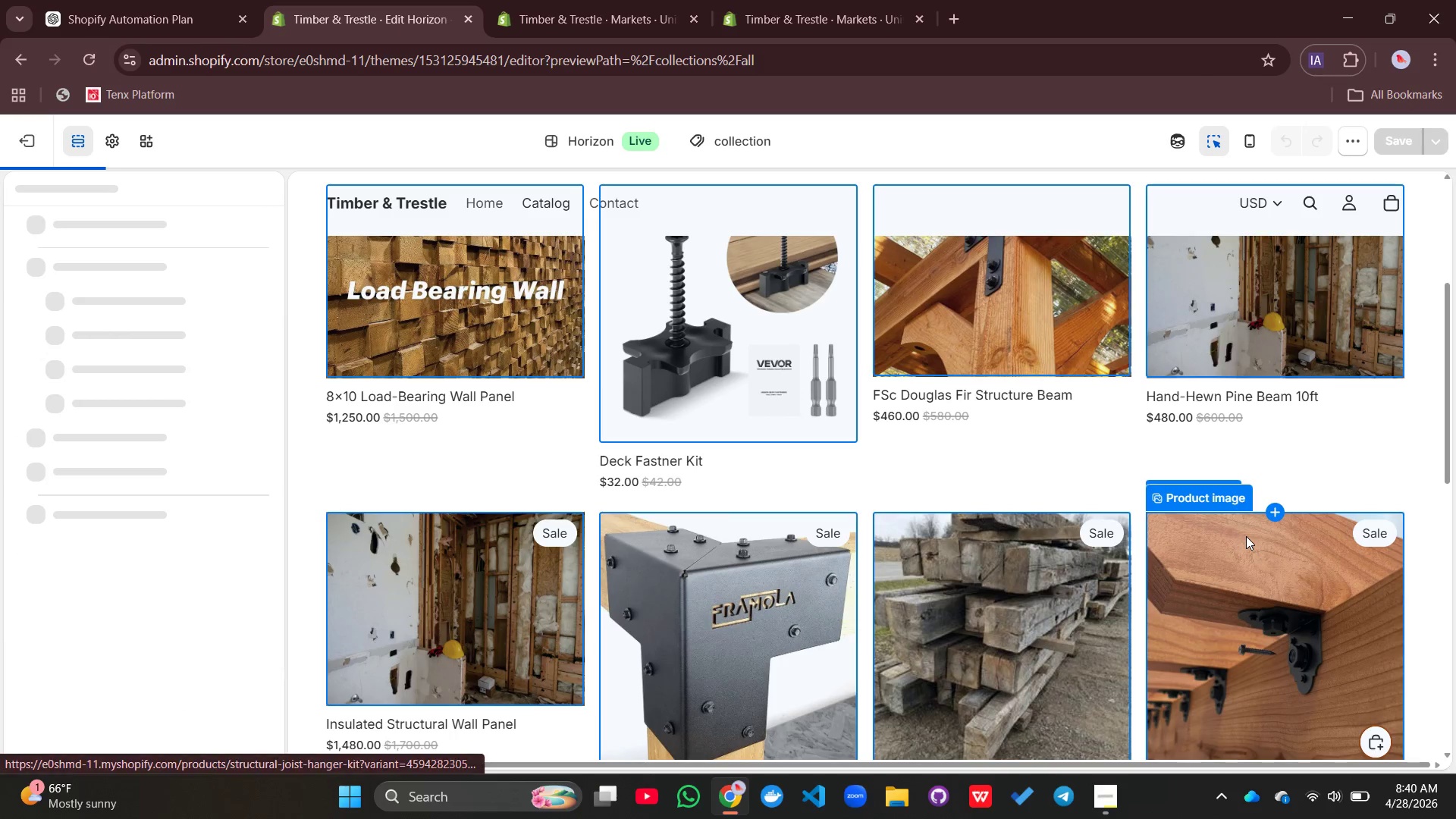 
mouse_move([1262, 523])
 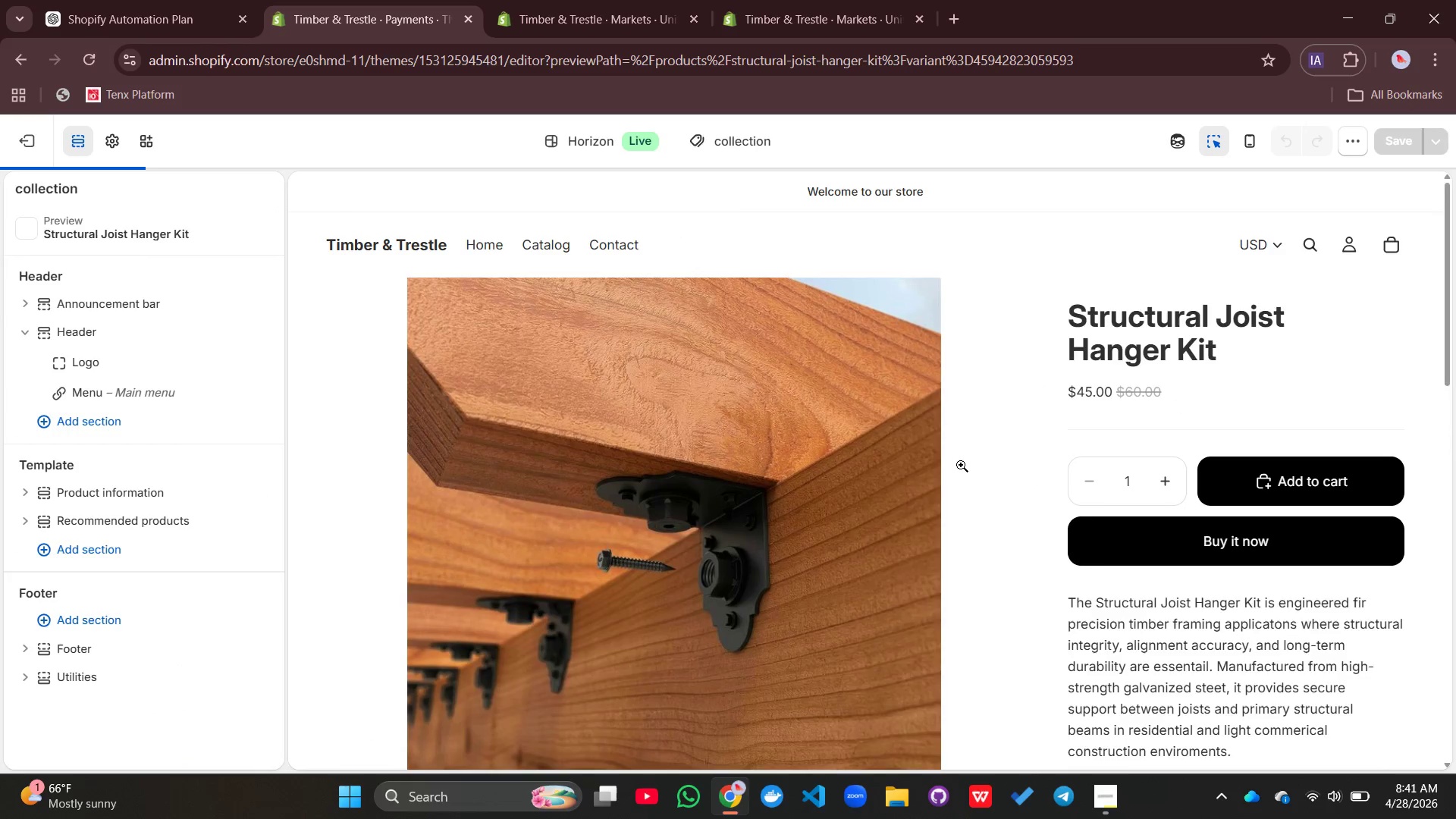 
scroll: coordinate [962, 457], scroll_direction: down, amount: 4.0
 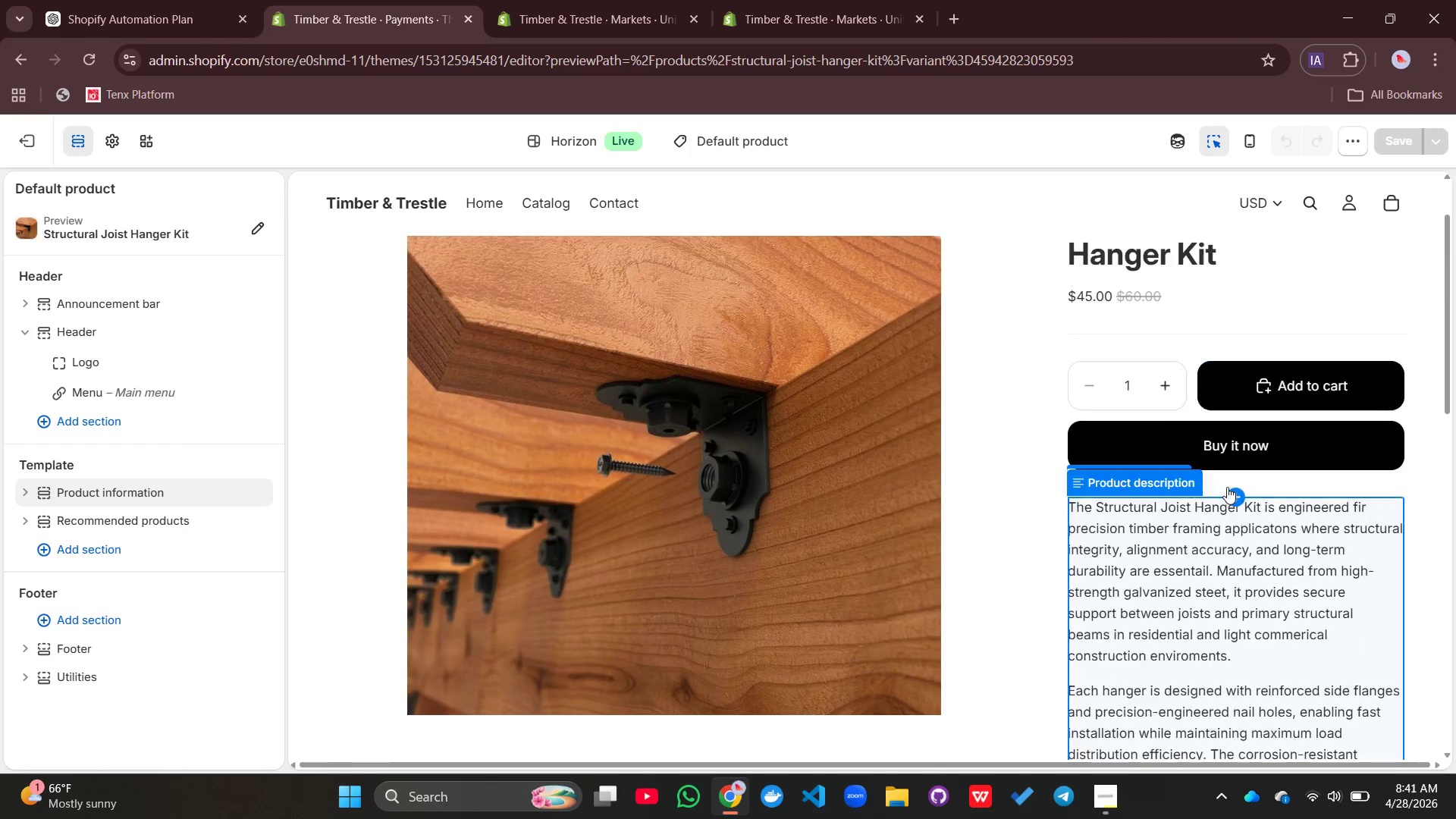 
scroll: coordinate [1227, 487], scroll_direction: up, amount: 7.0
 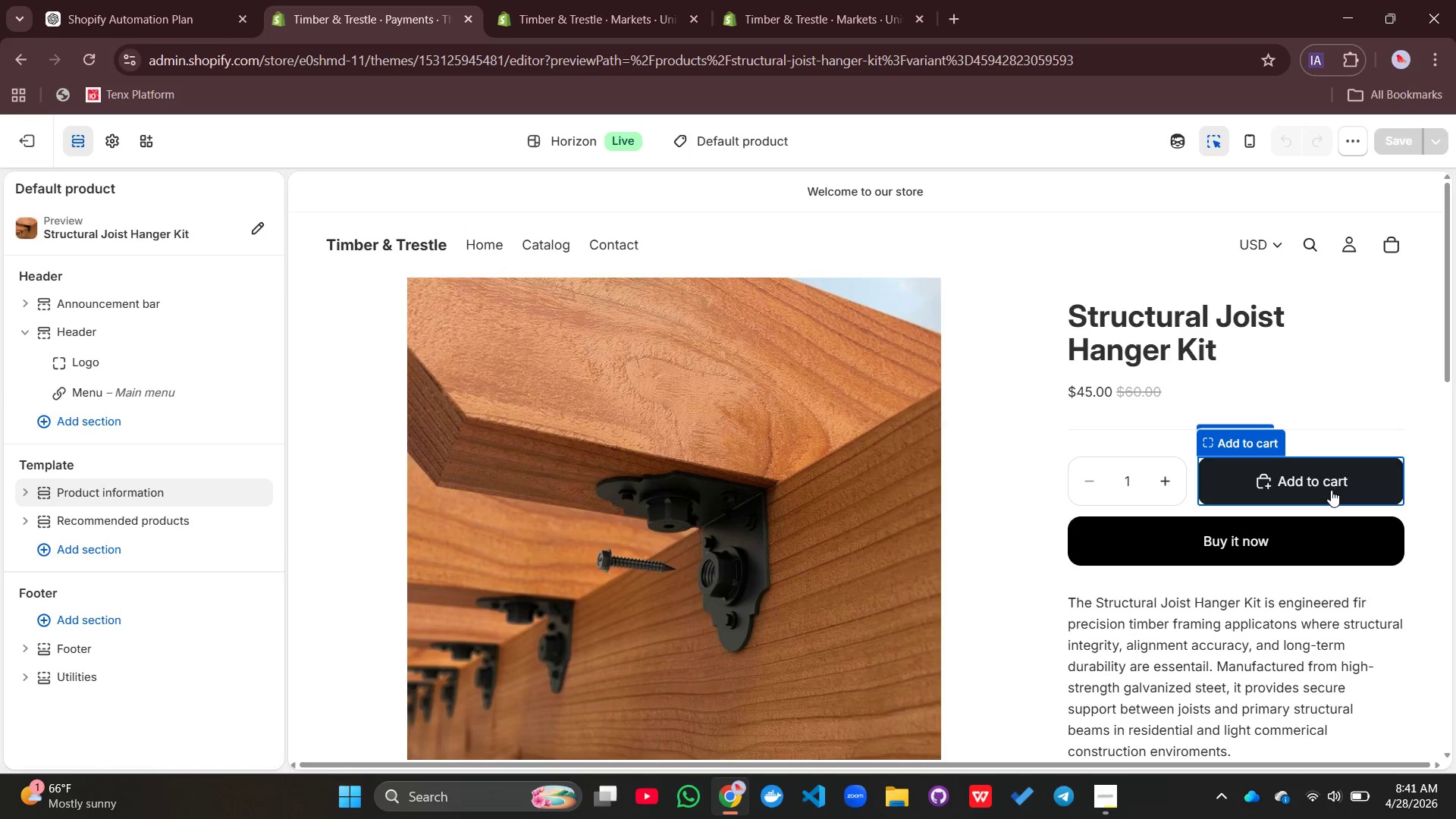 
left_click([1331, 490])
 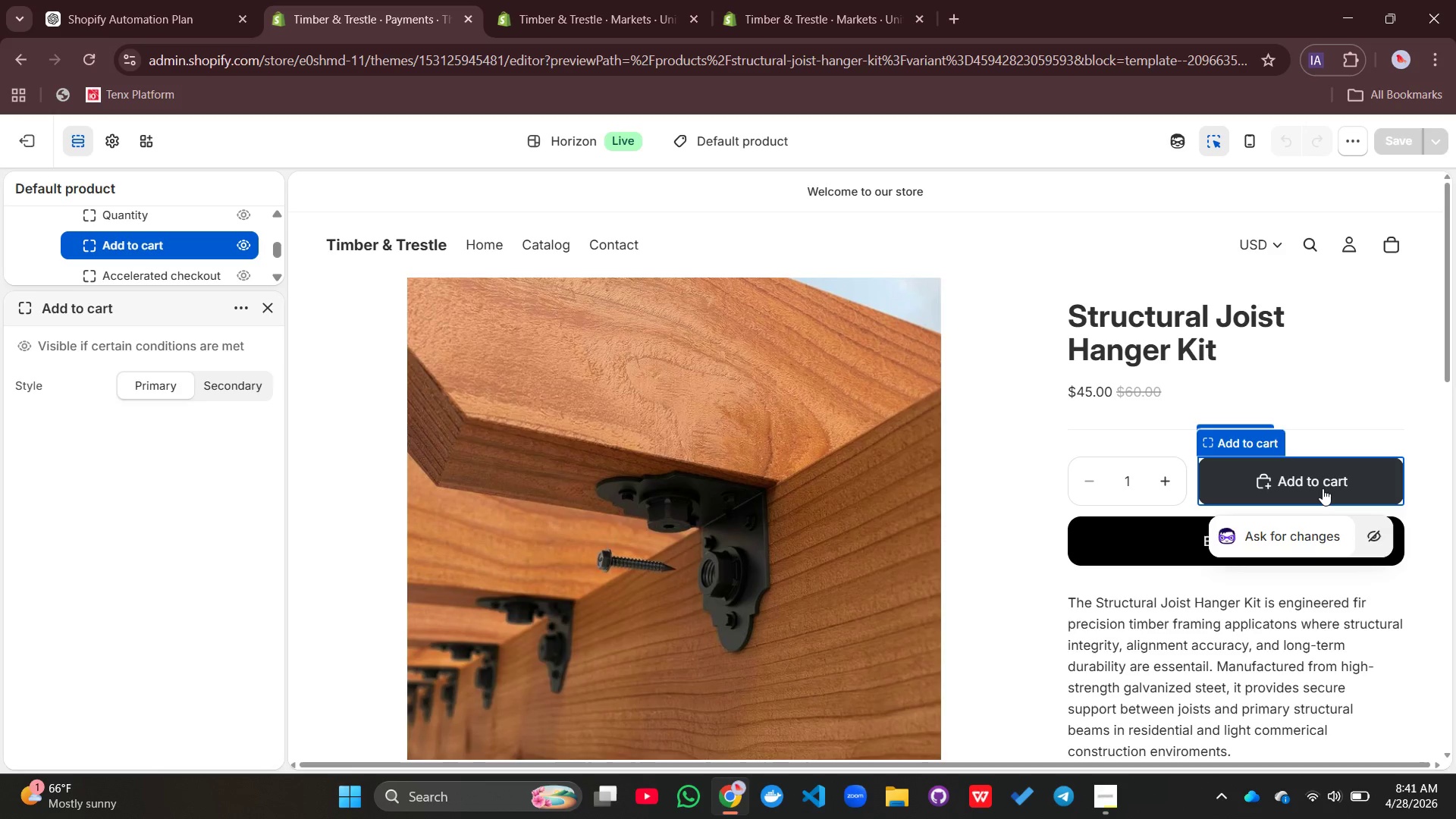 
left_click([1318, 483])
 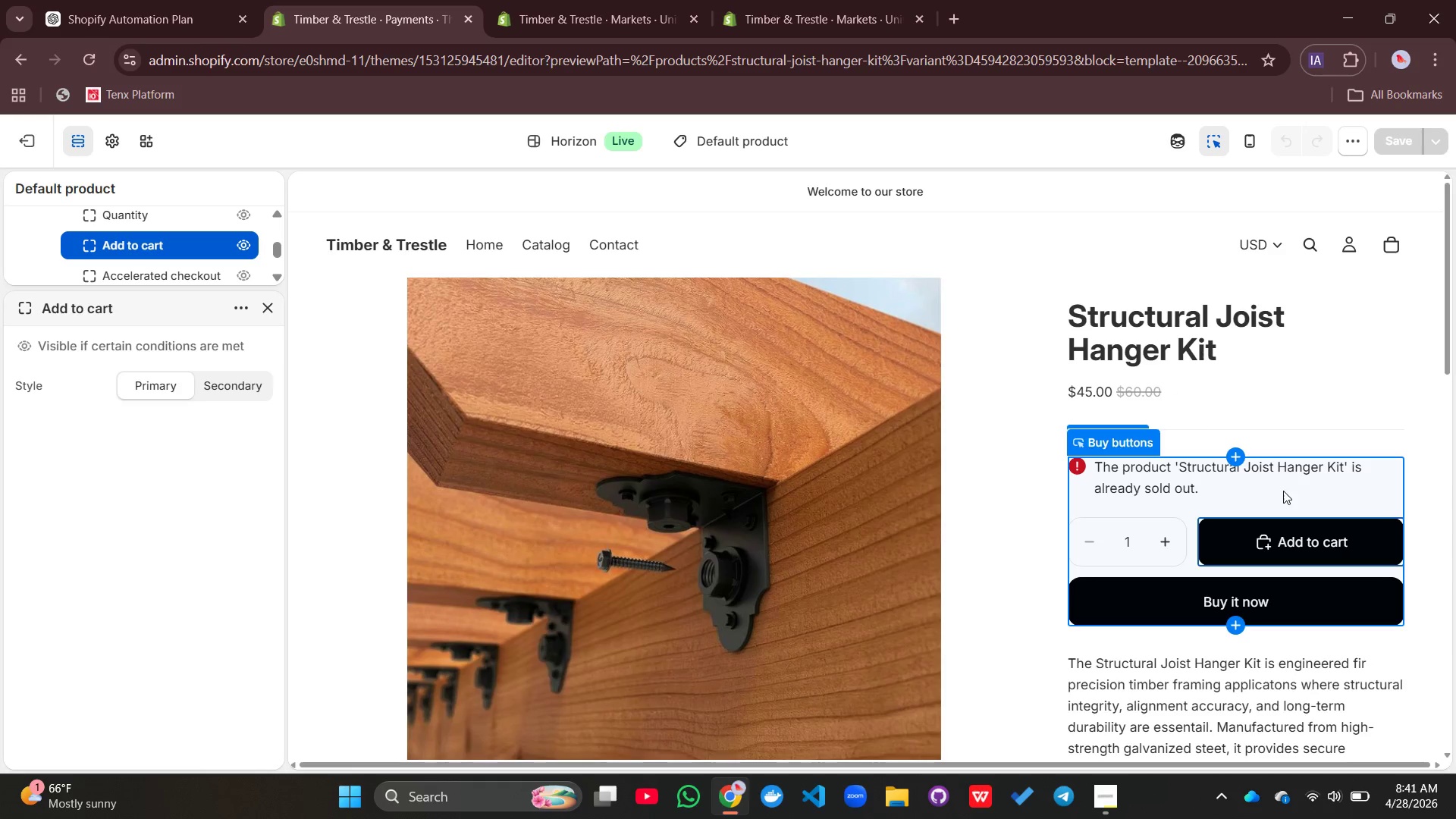 
wait(5.36)
 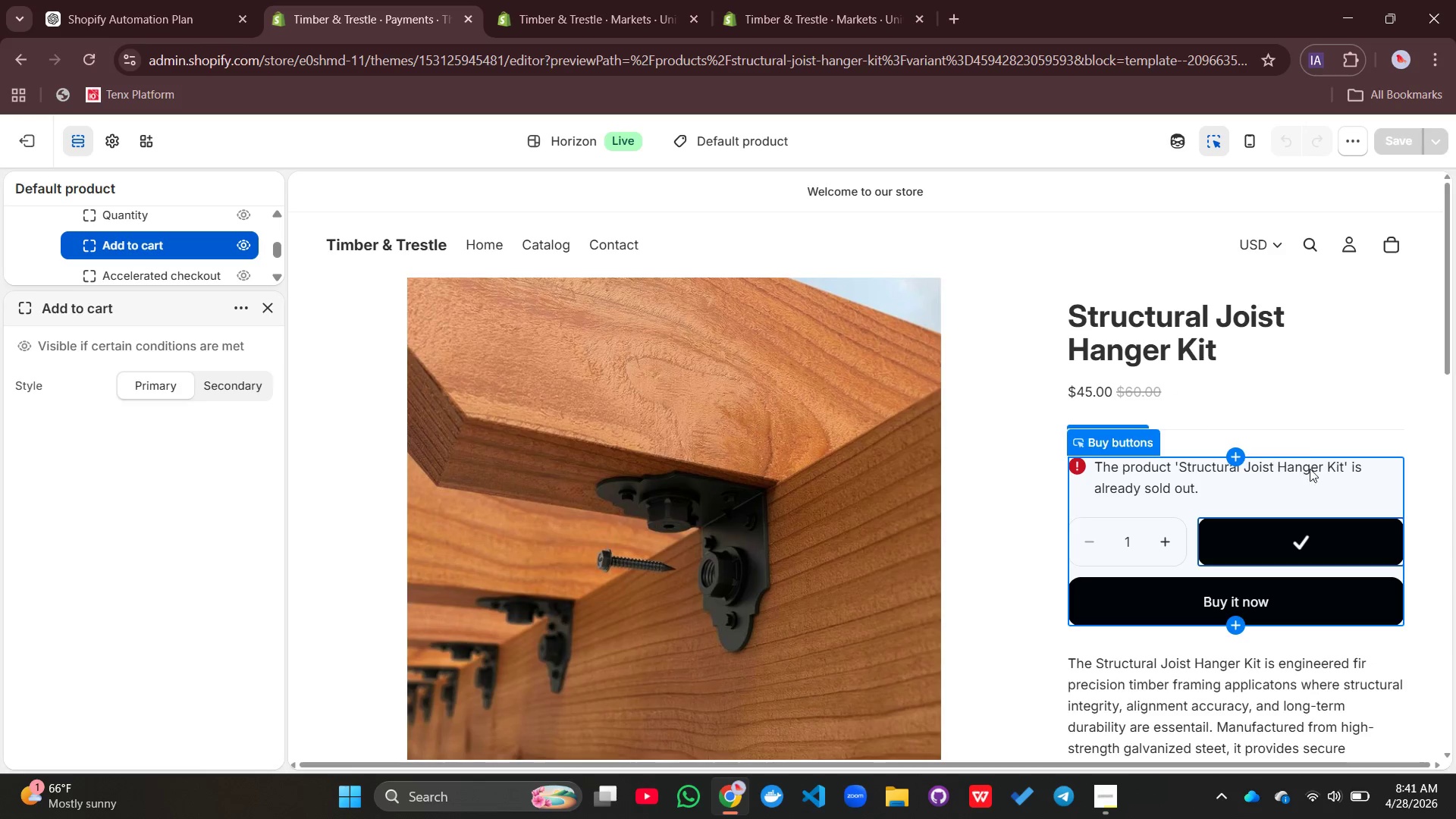 
scroll: coordinate [1284, 490], scroll_direction: down, amount: 1.0
 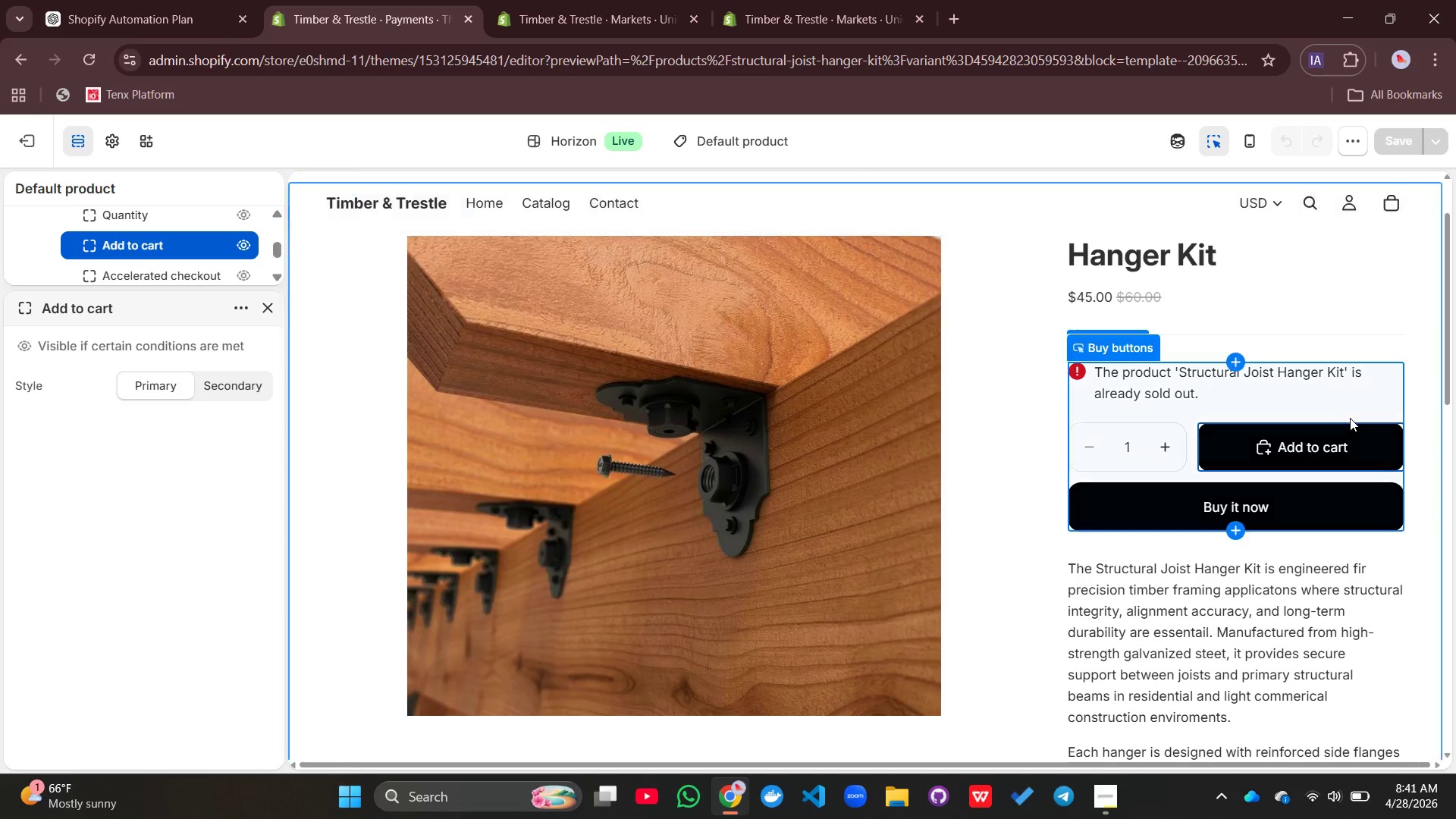 
scroll: coordinate [1341, 425], scroll_direction: up, amount: 2.0
 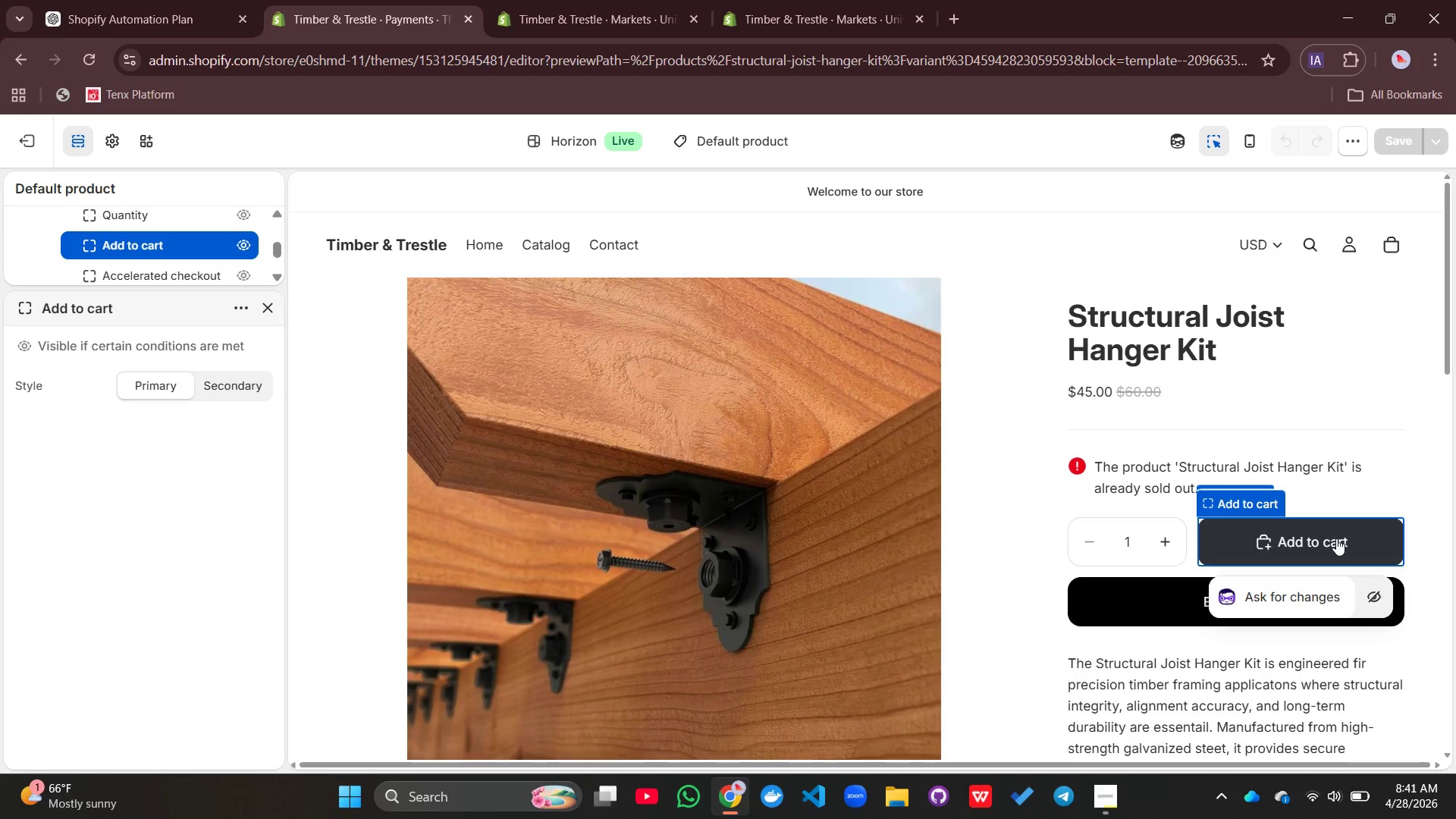 
left_click([1336, 538])
 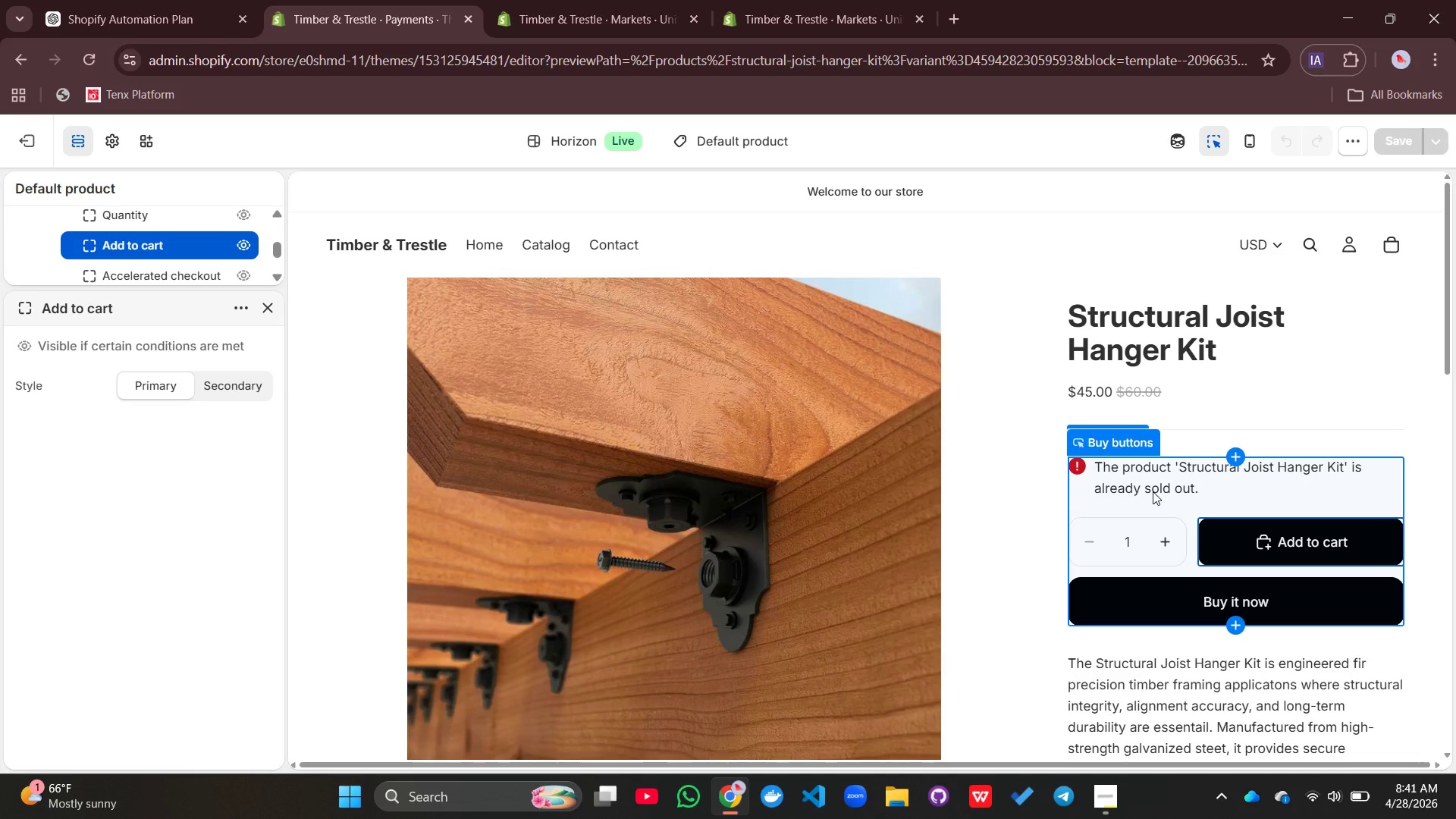 
wait(10.27)
 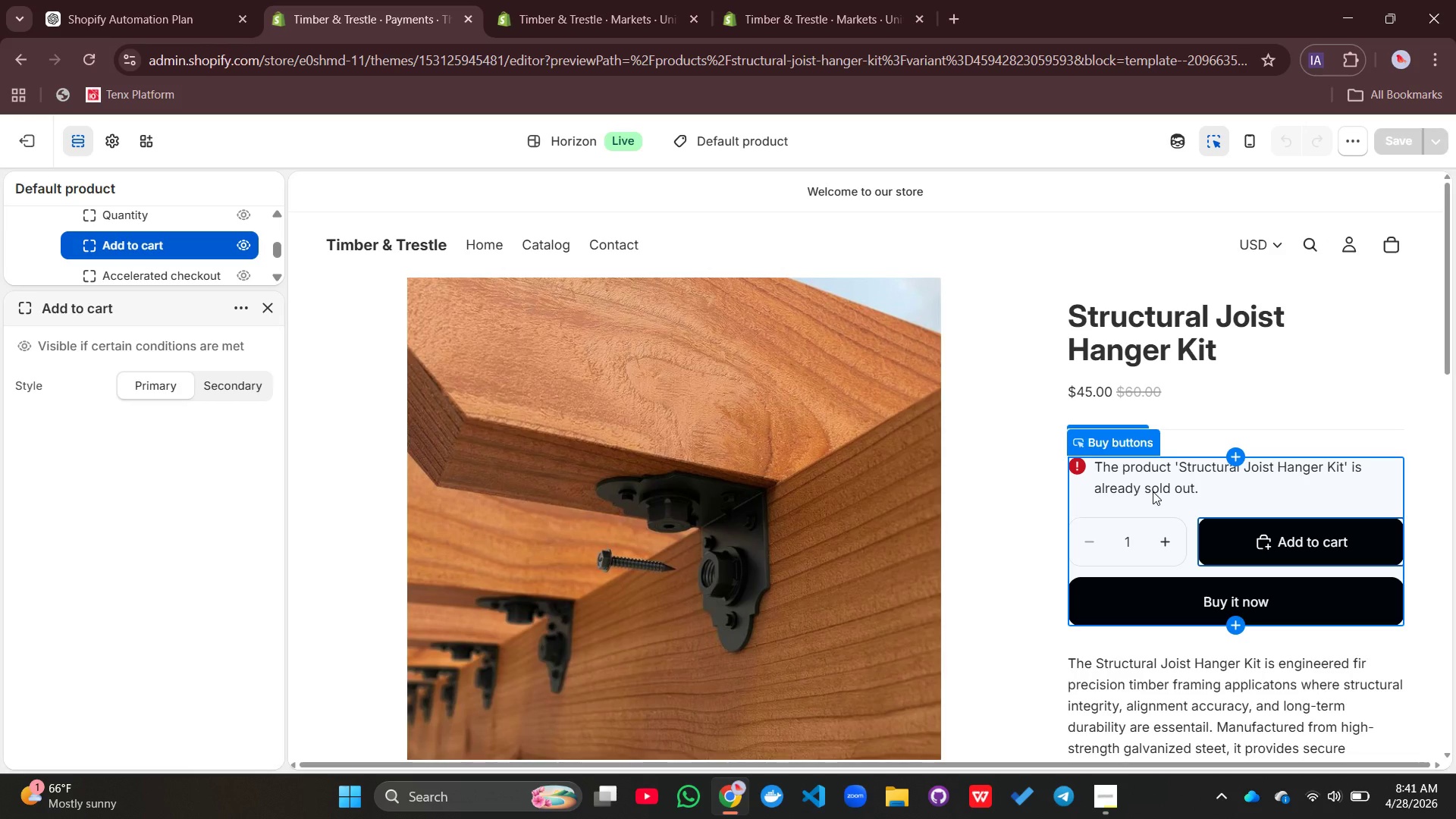 
scroll: coordinate [1213, 383], scroll_direction: down, amount: 1.0
 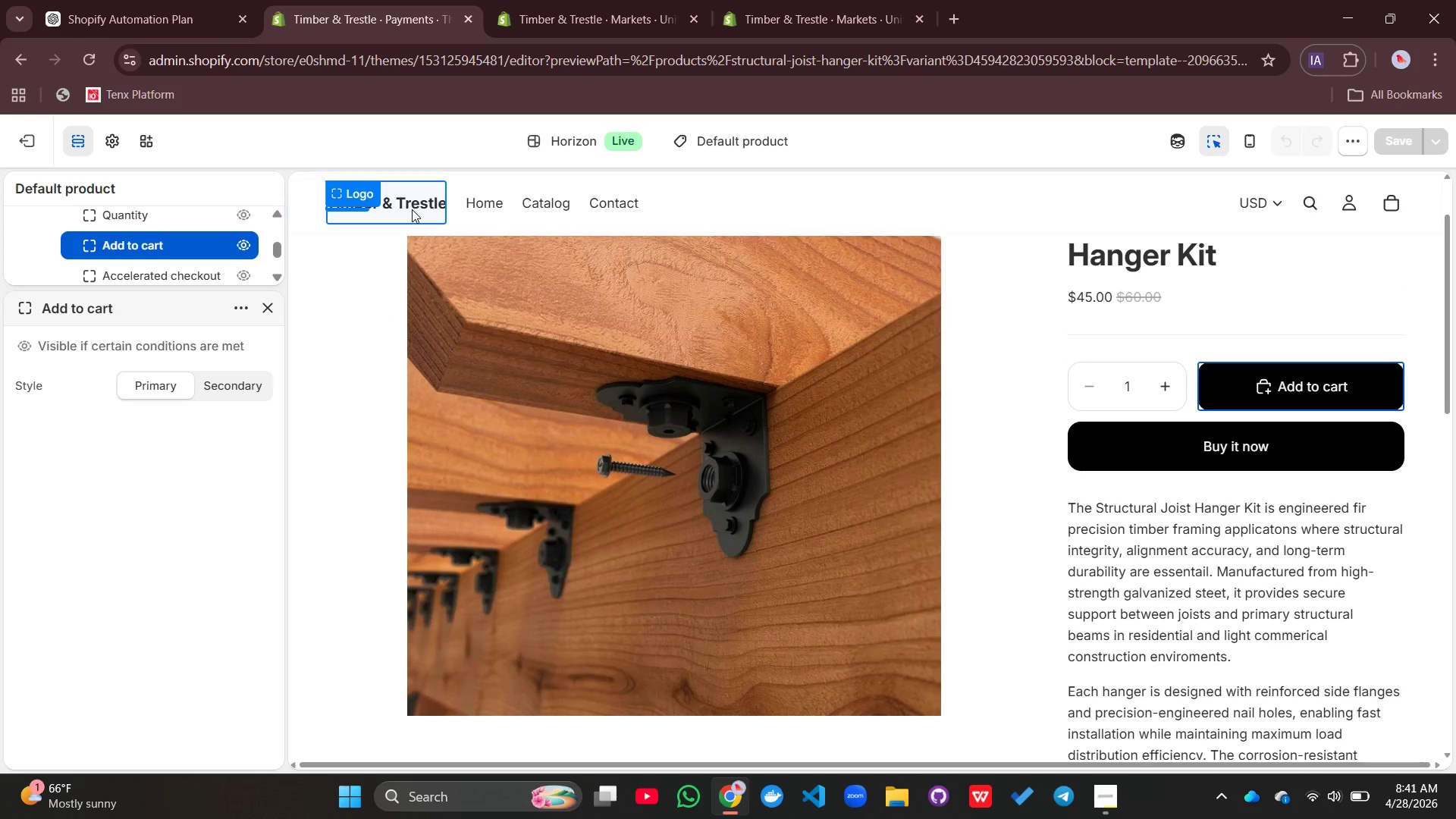 
left_click([411, 209])
 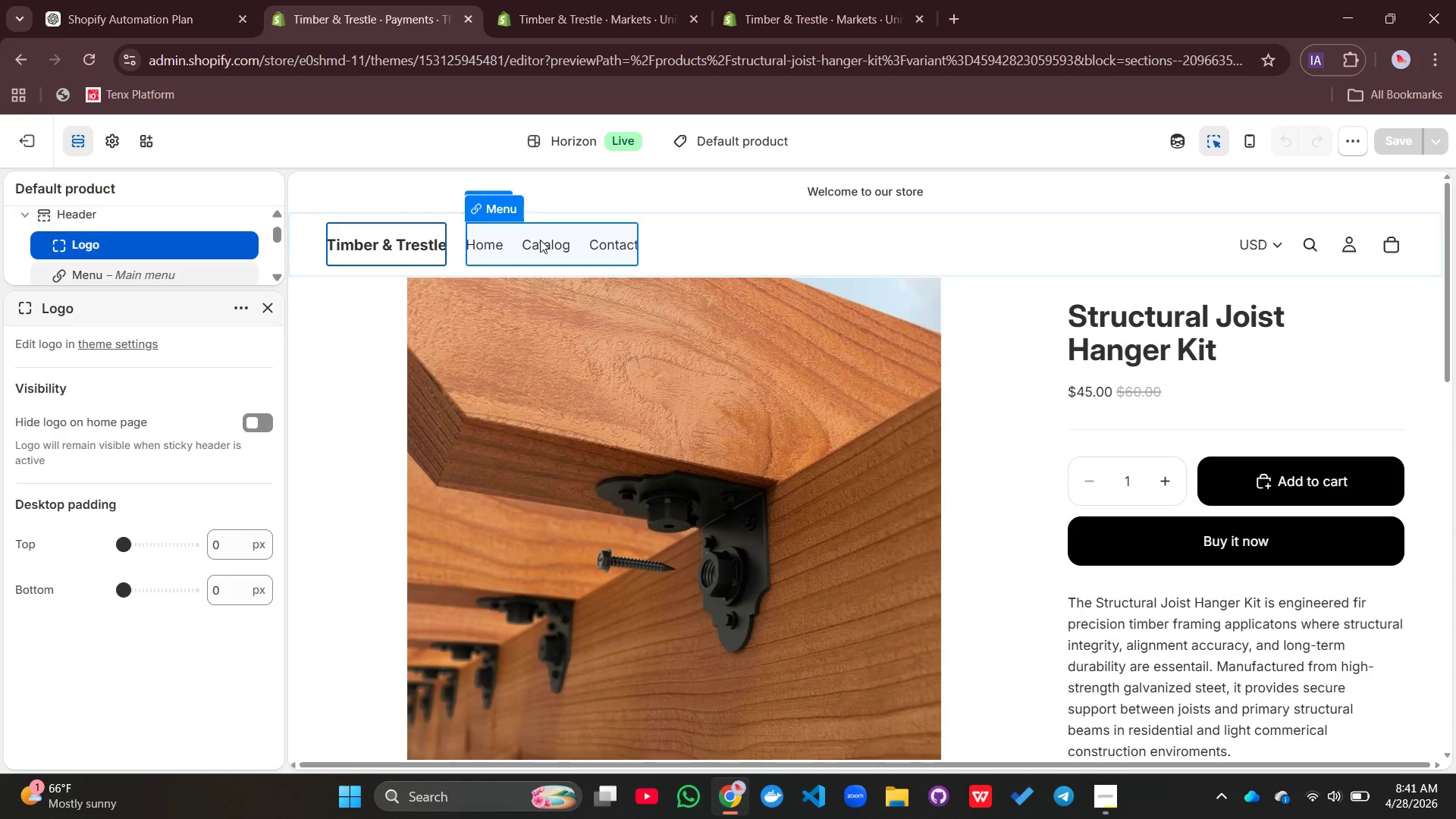 
left_click([540, 240])
 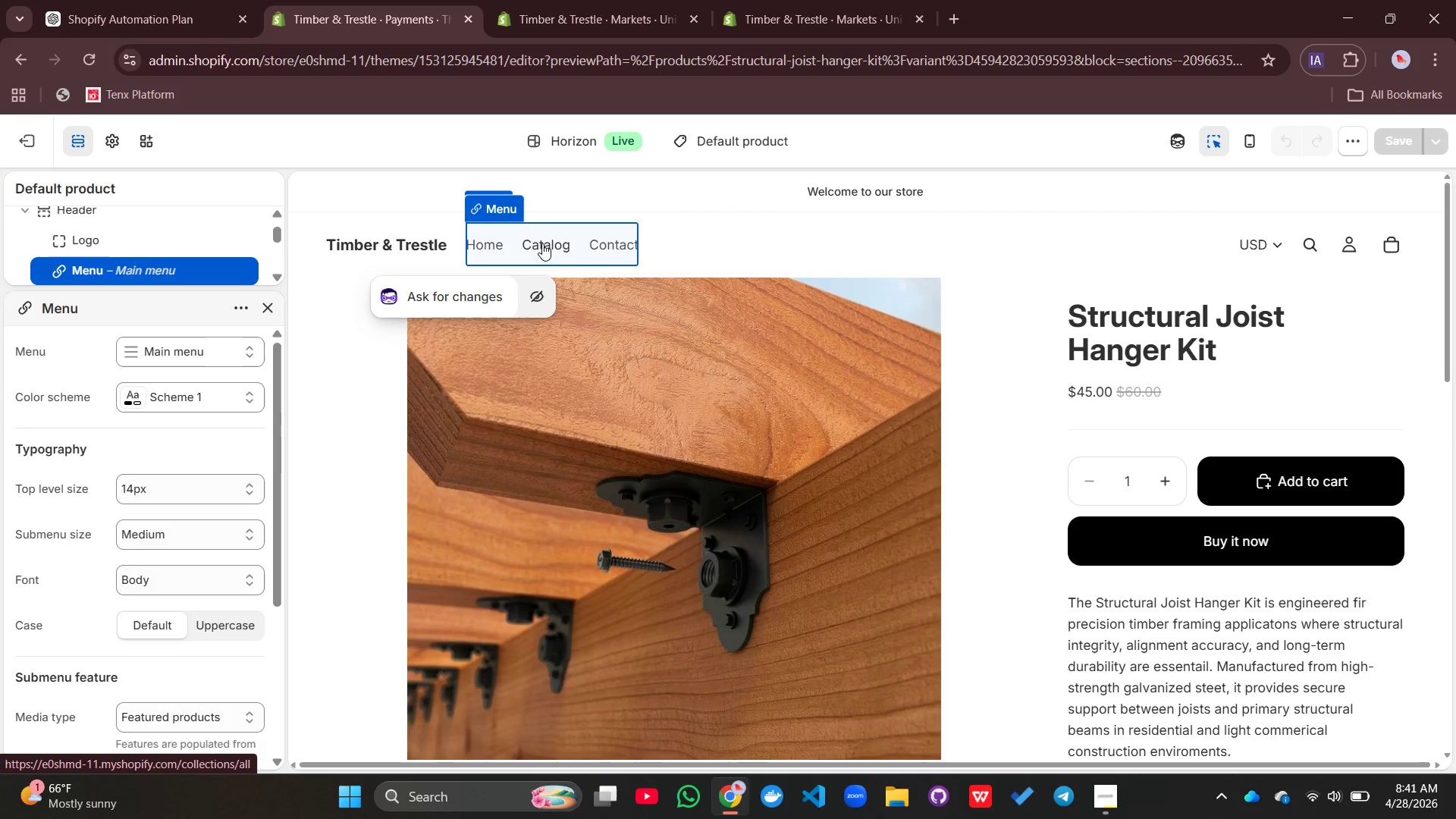 
left_click([542, 243])
 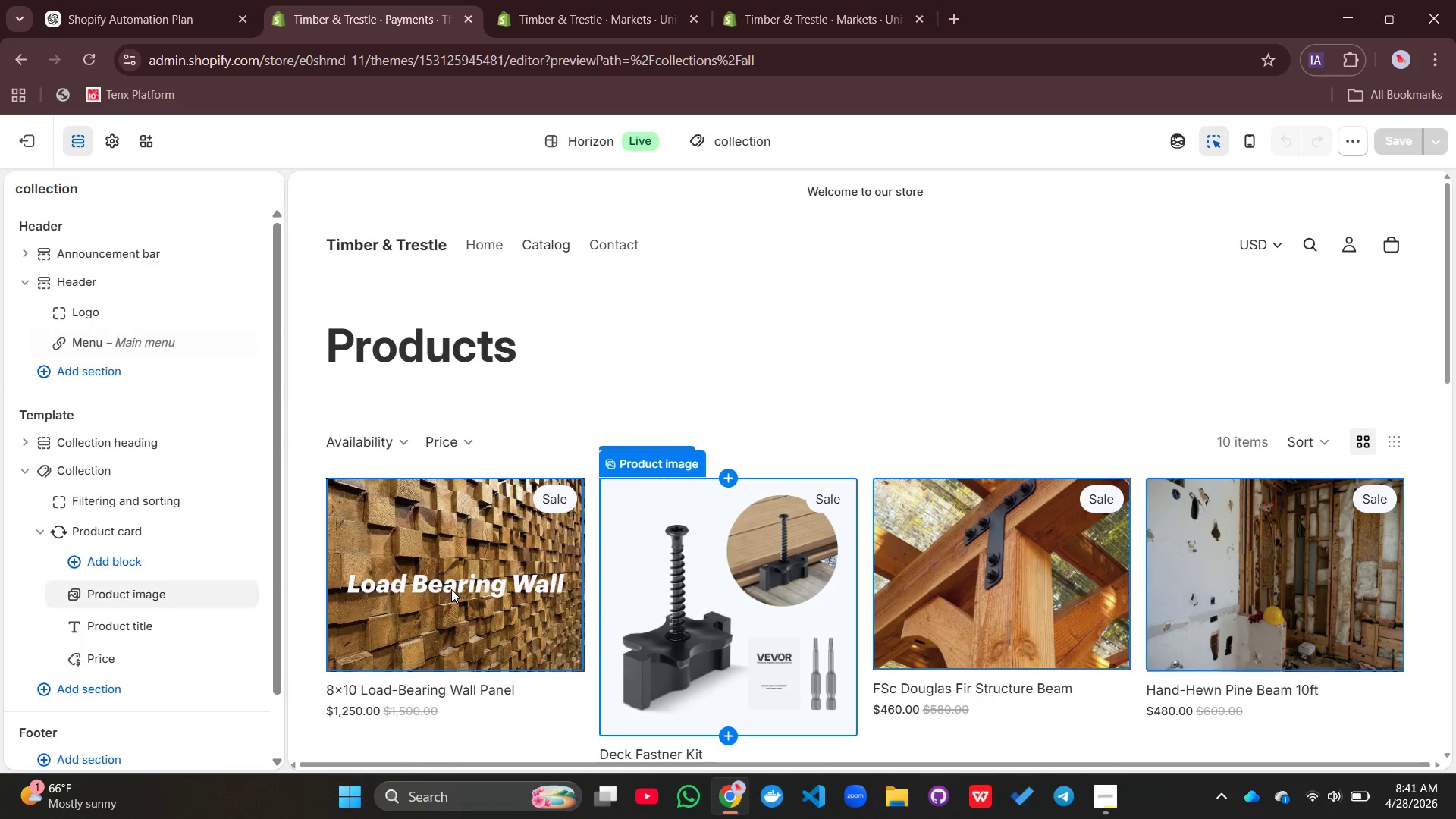 
left_click([450, 590])
 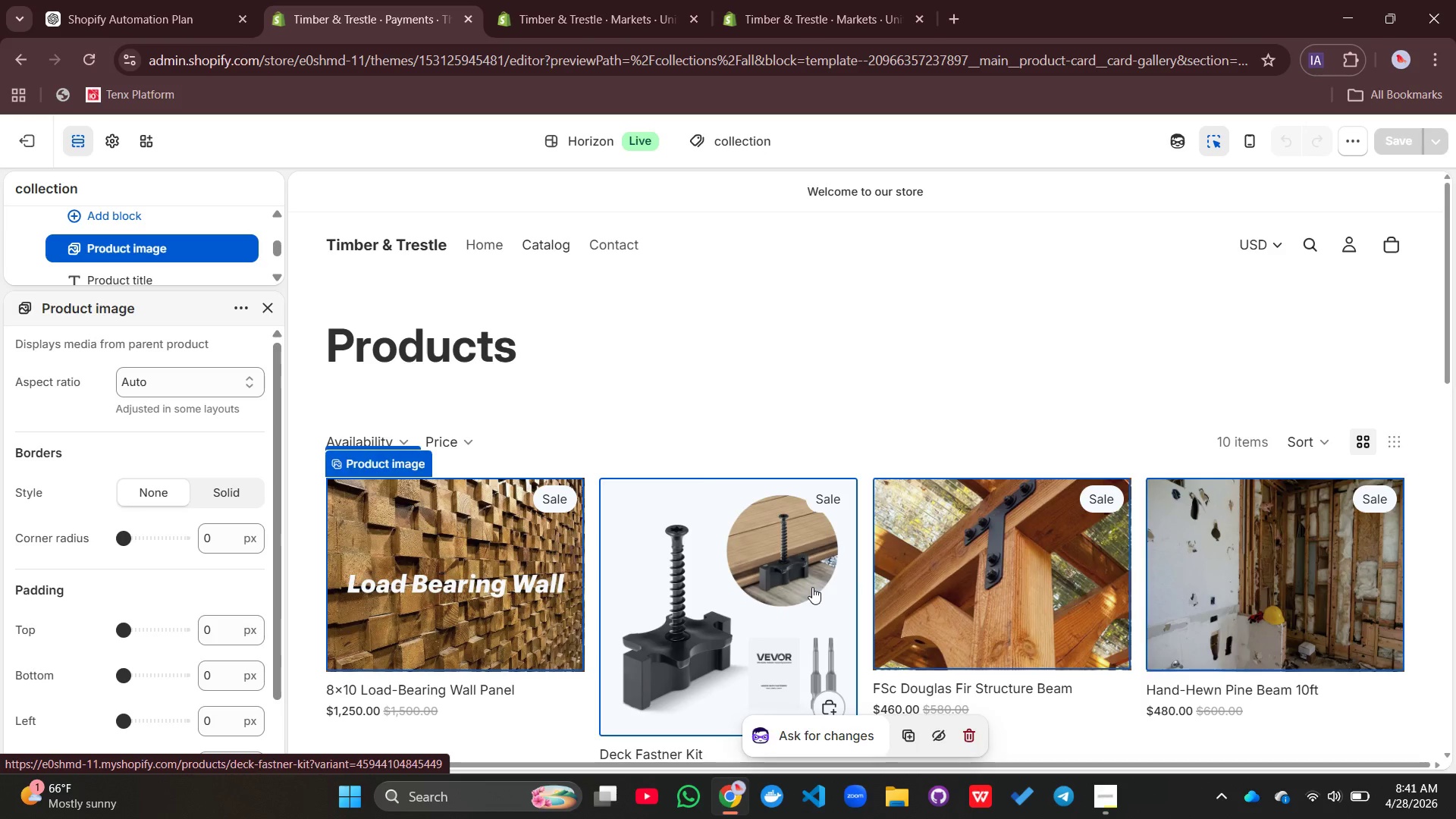 
scroll: coordinate [812, 586], scroll_direction: down, amount: 7.0
 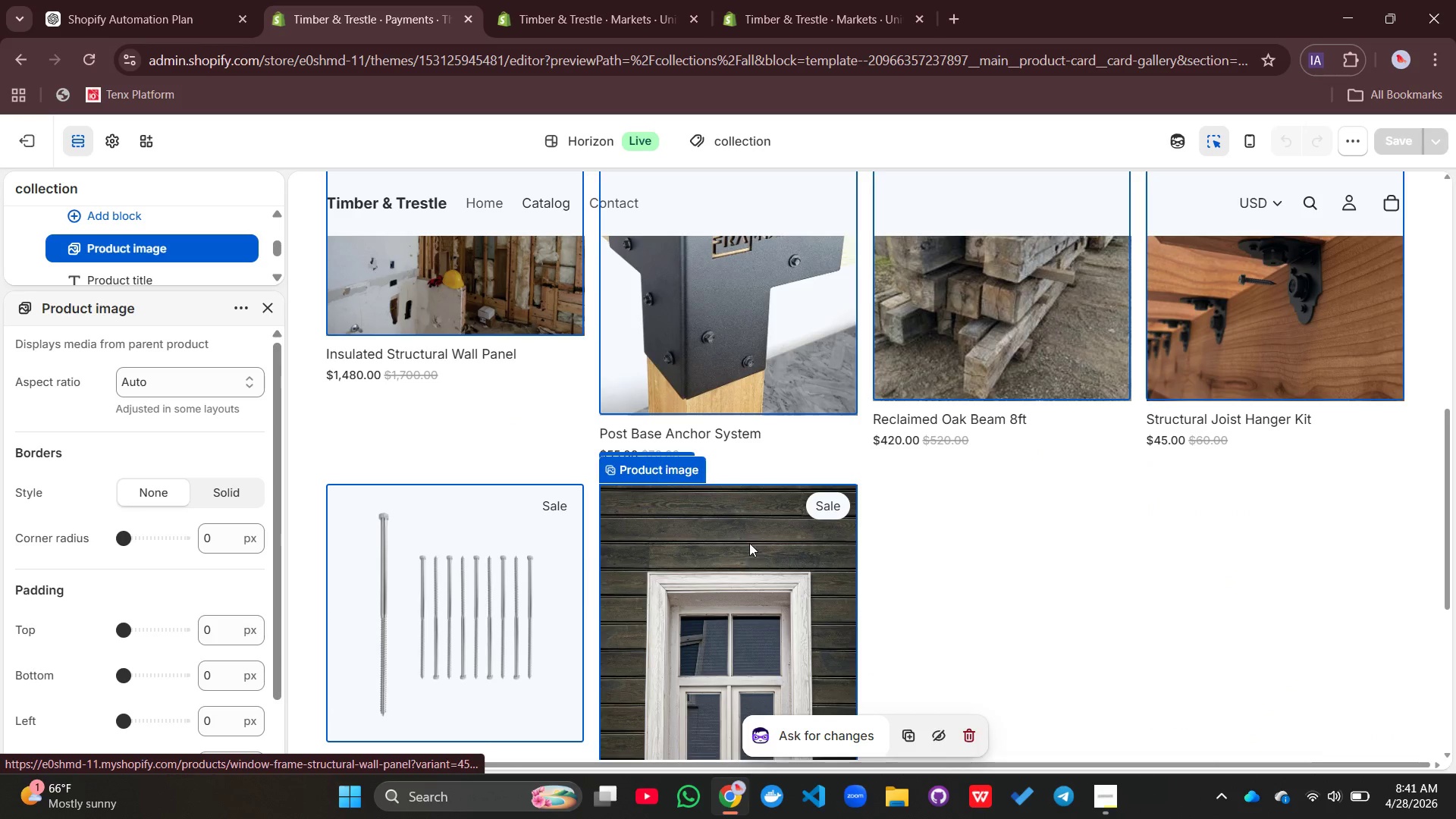 
left_click([749, 543])
 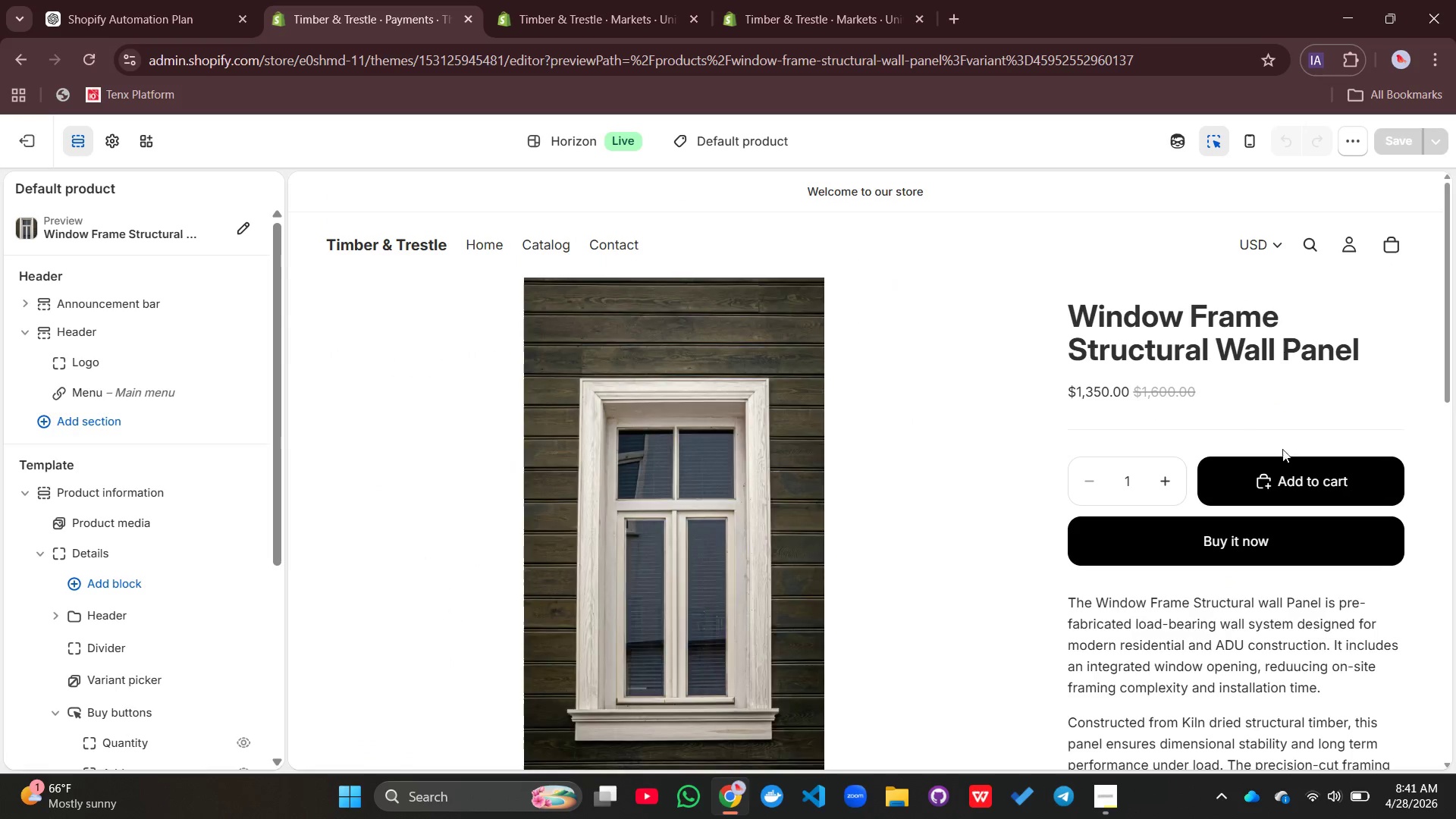 
left_click([1294, 479])
 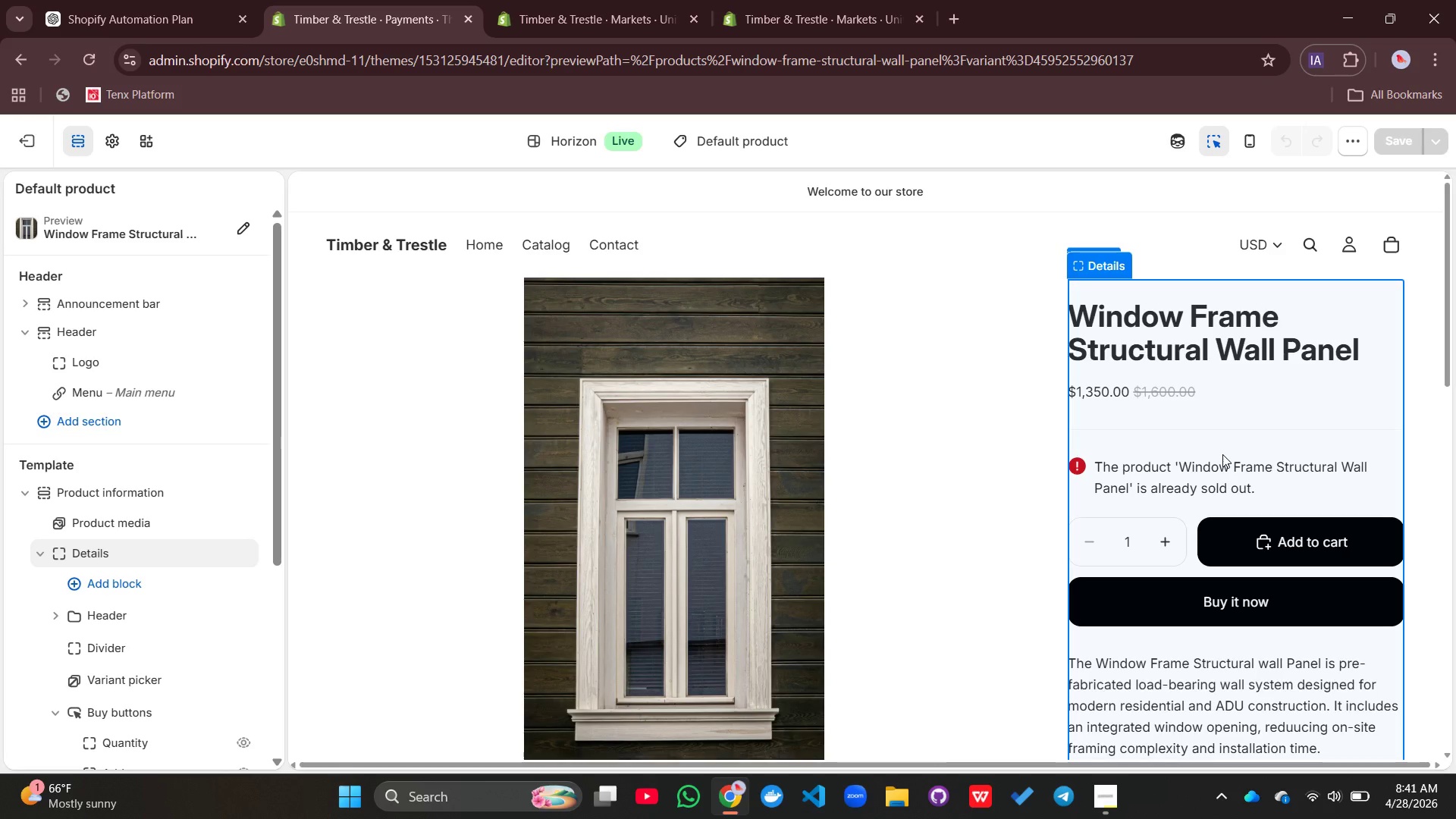 
wait(13.81)
 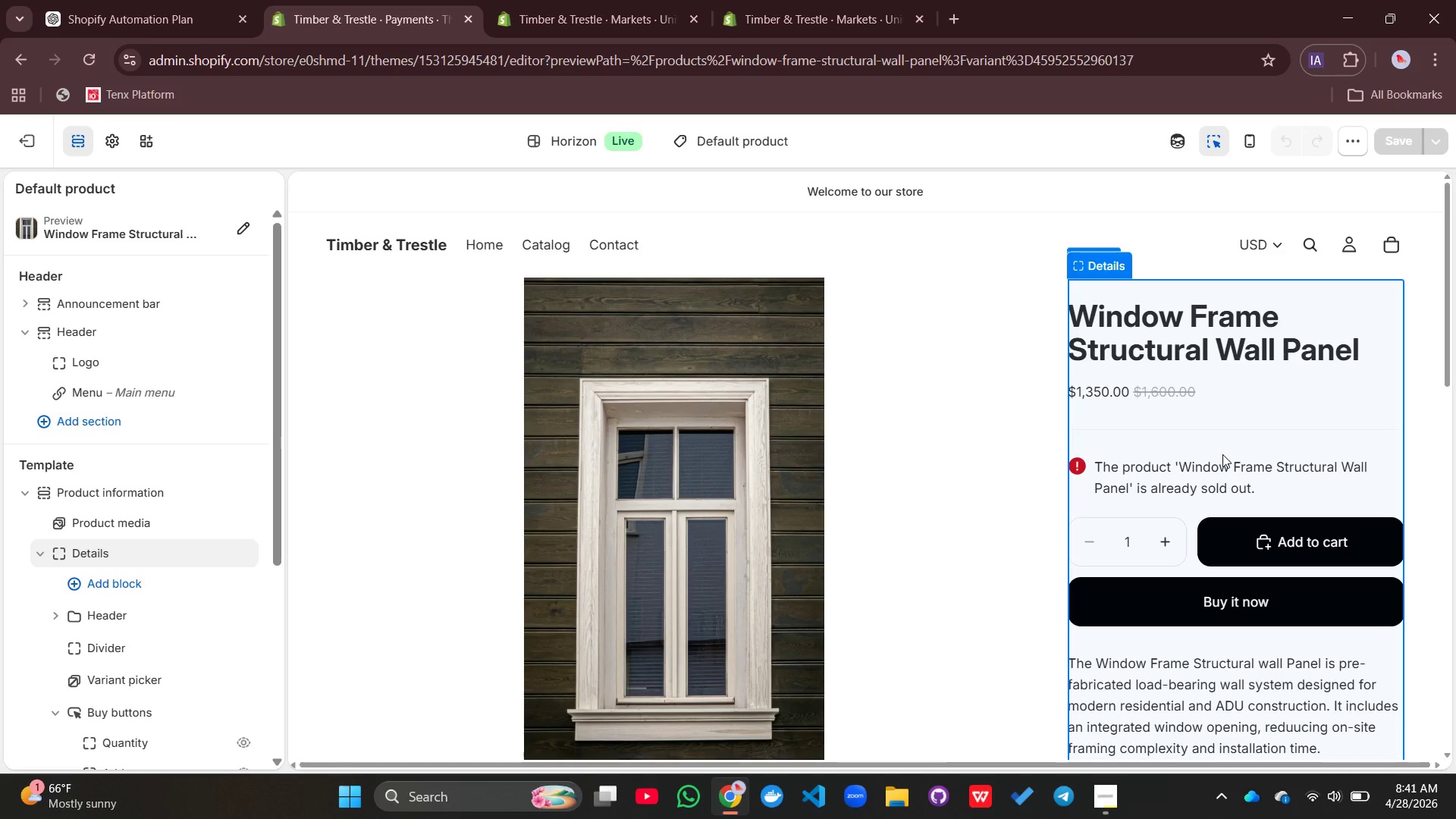 
mouse_move([1313, 478])
 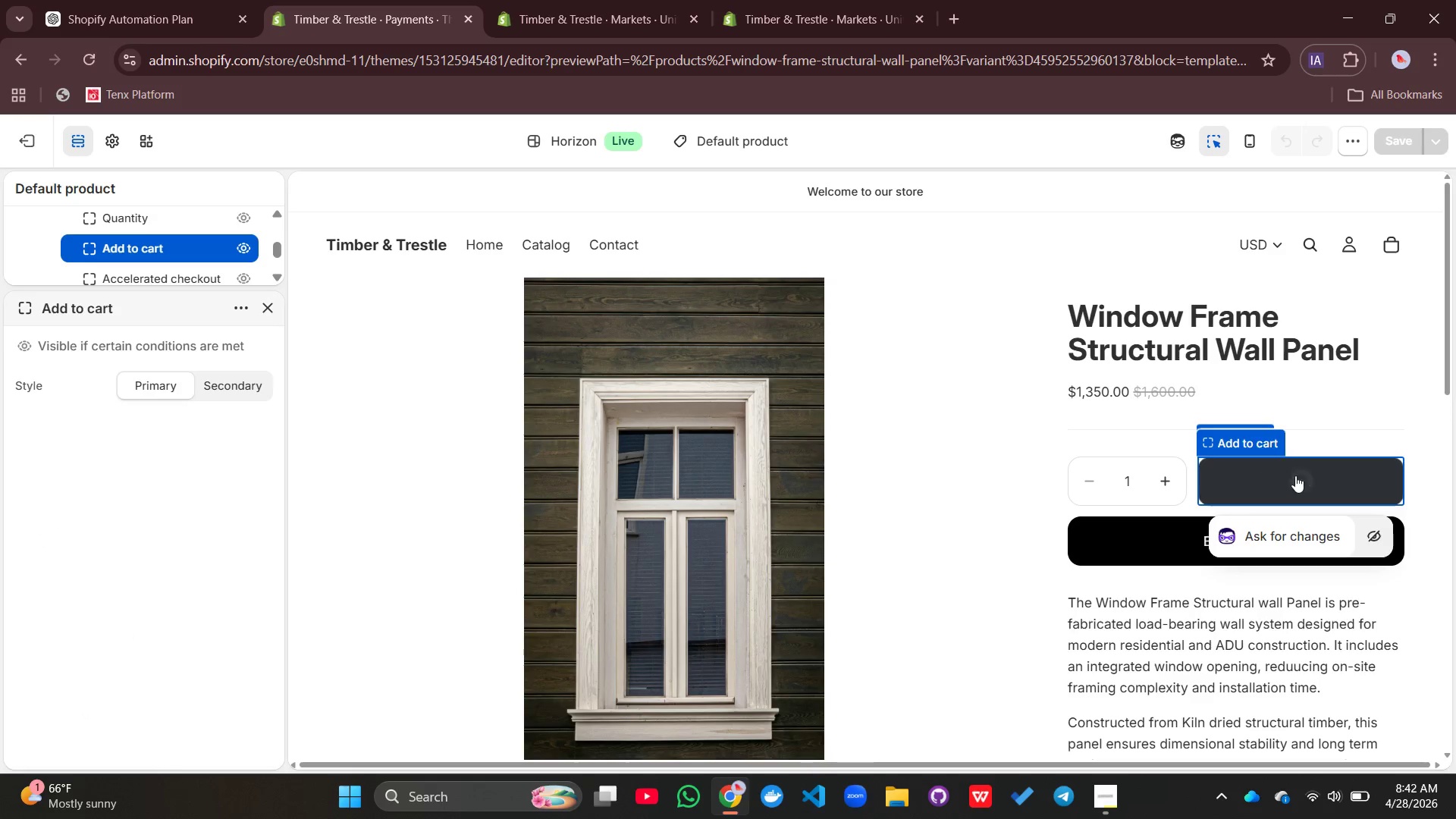 
left_click([1295, 475])
 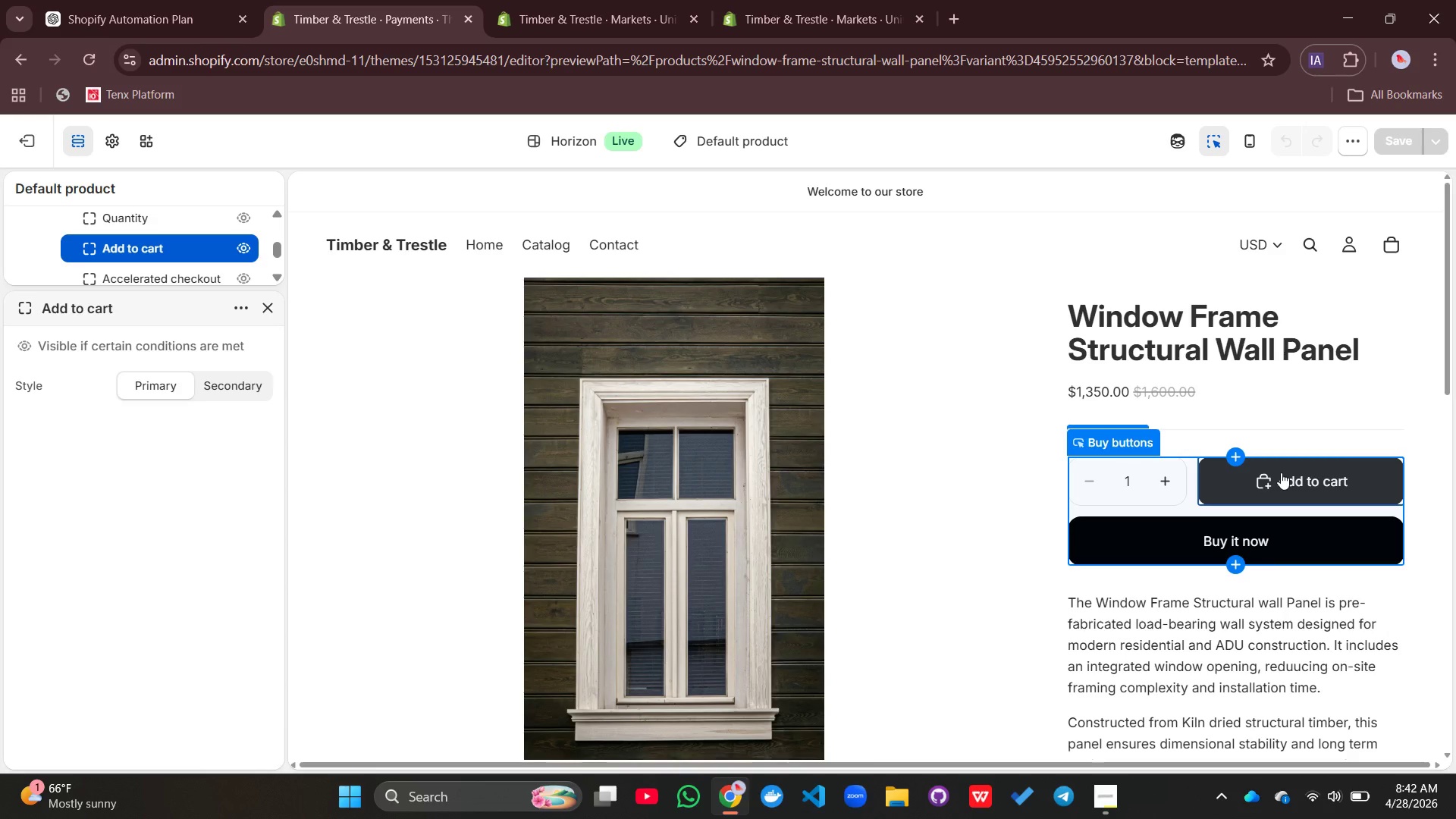 
wait(27.42)
 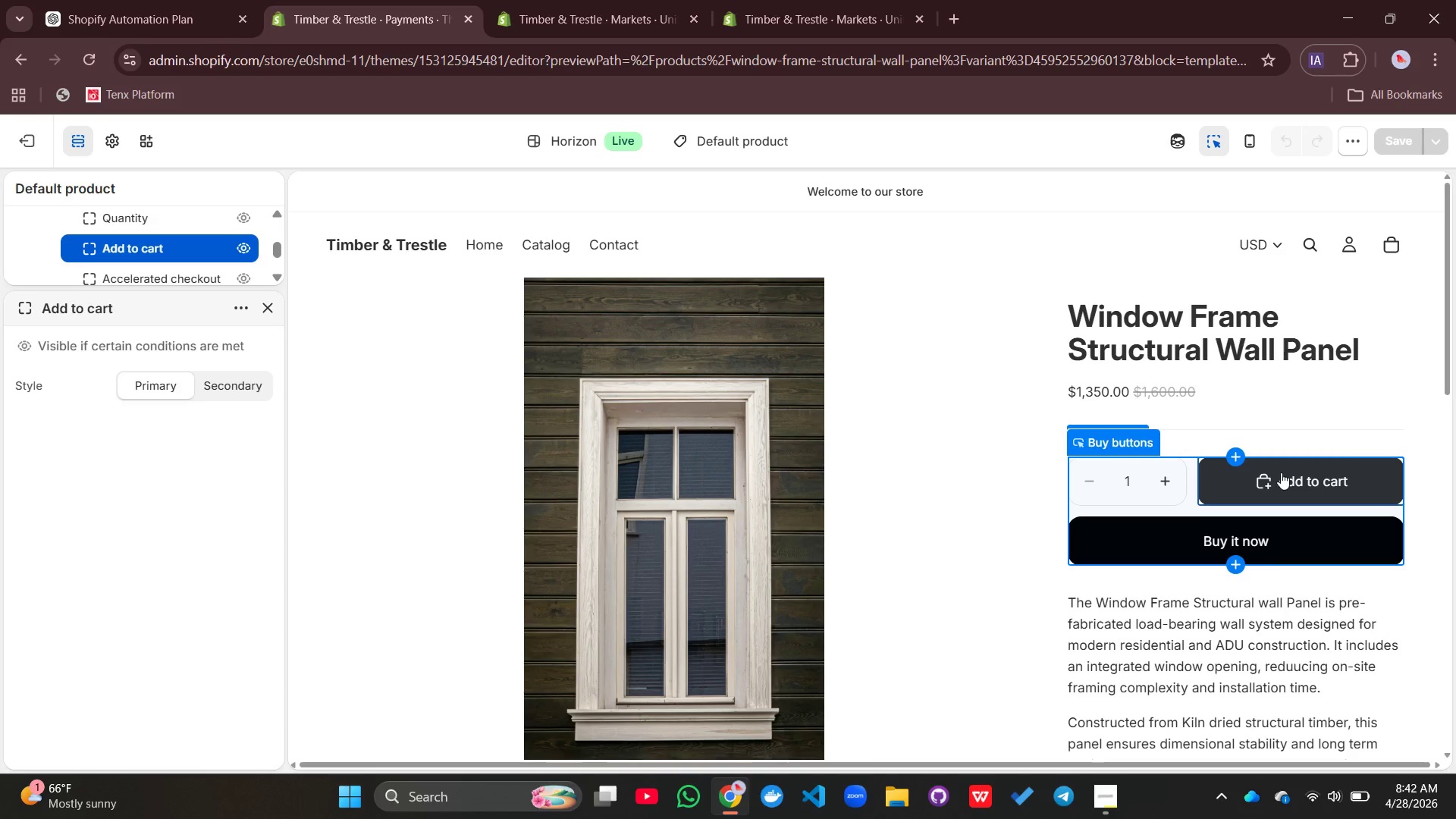 
left_click([2, 146])
 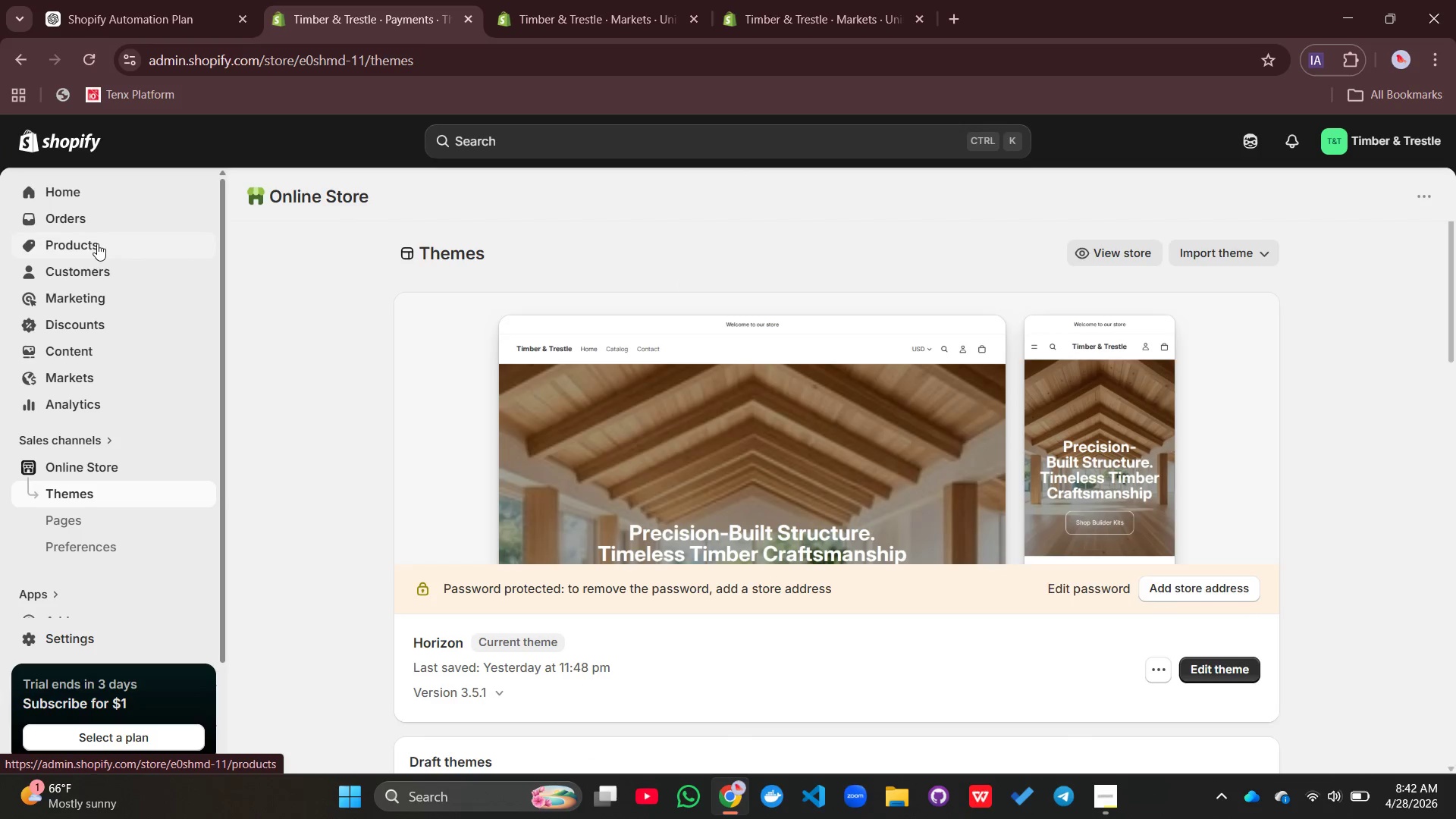 
left_click([97, 243])
 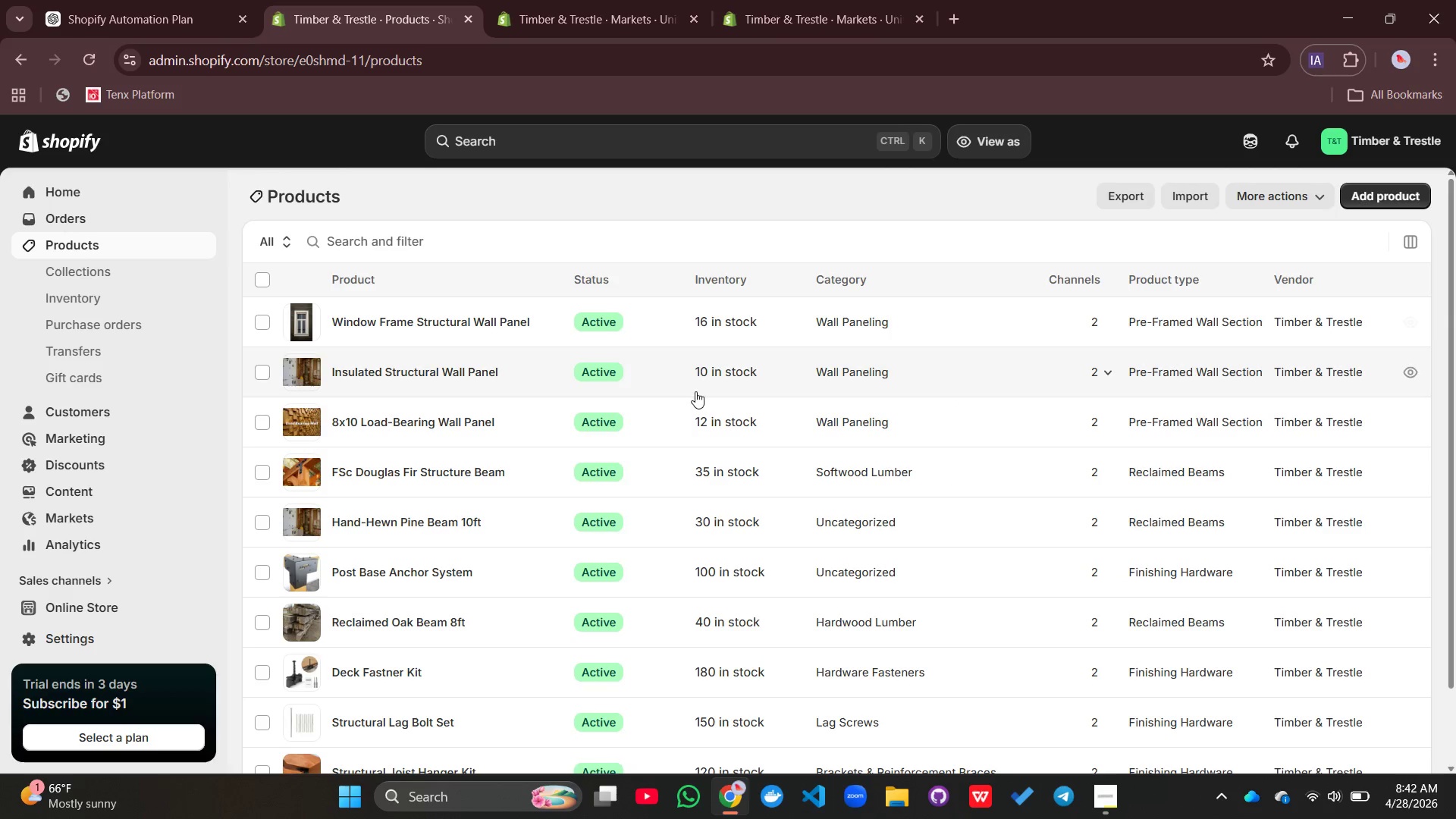 
scroll: coordinate [695, 391], scroll_direction: down, amount: 2.0
 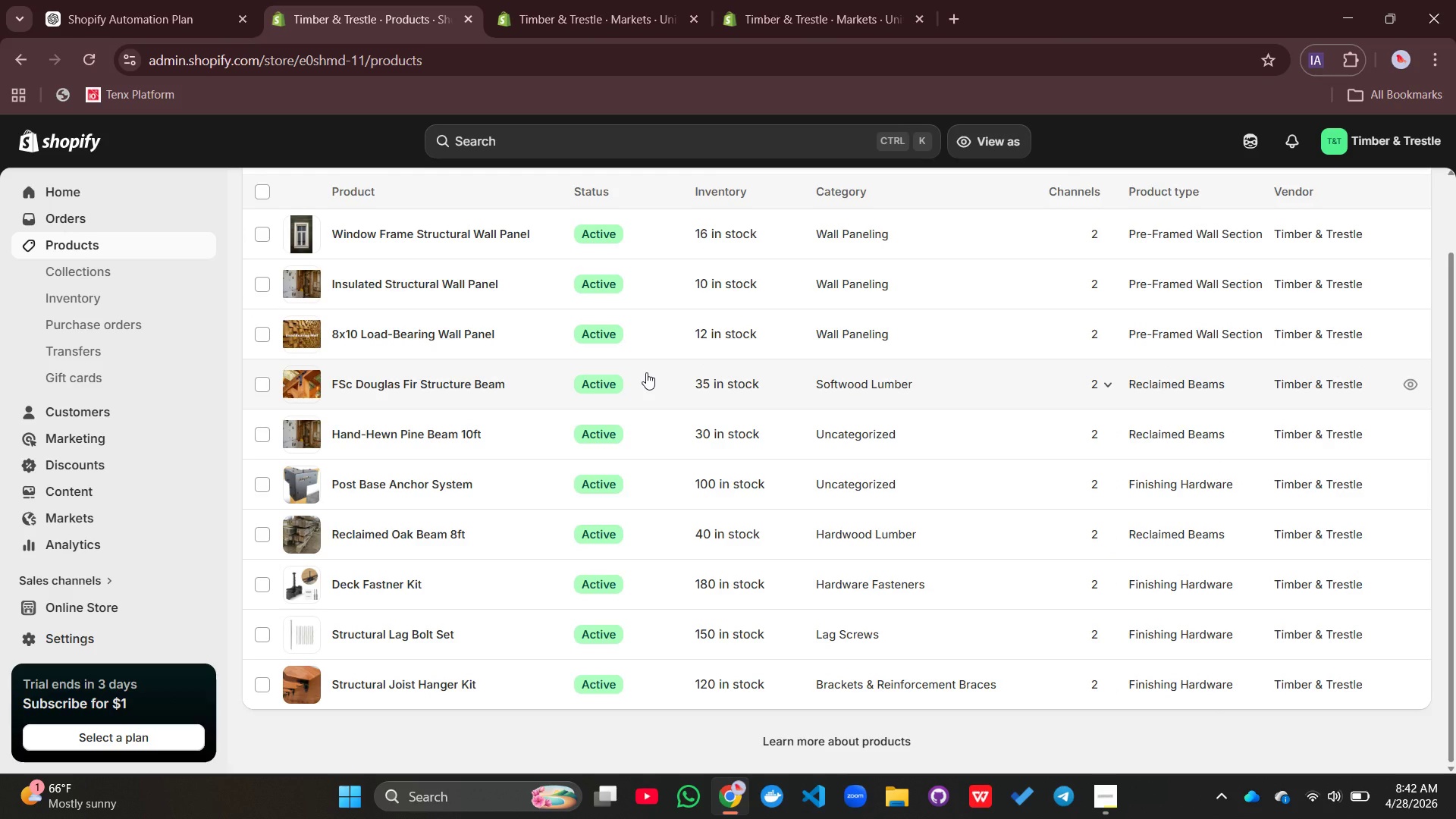 
wait(19.99)
 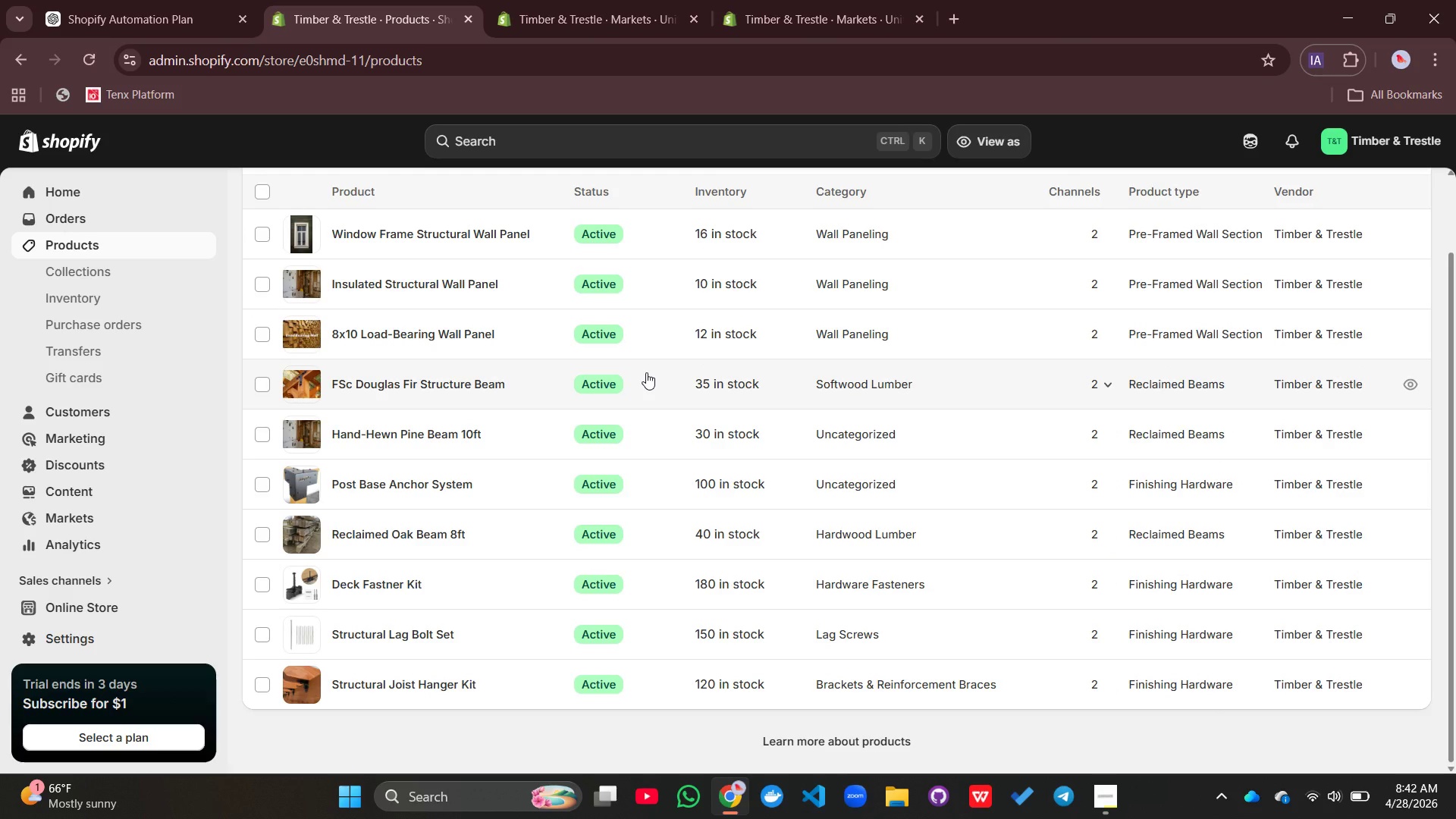 
left_click([377, 229])
 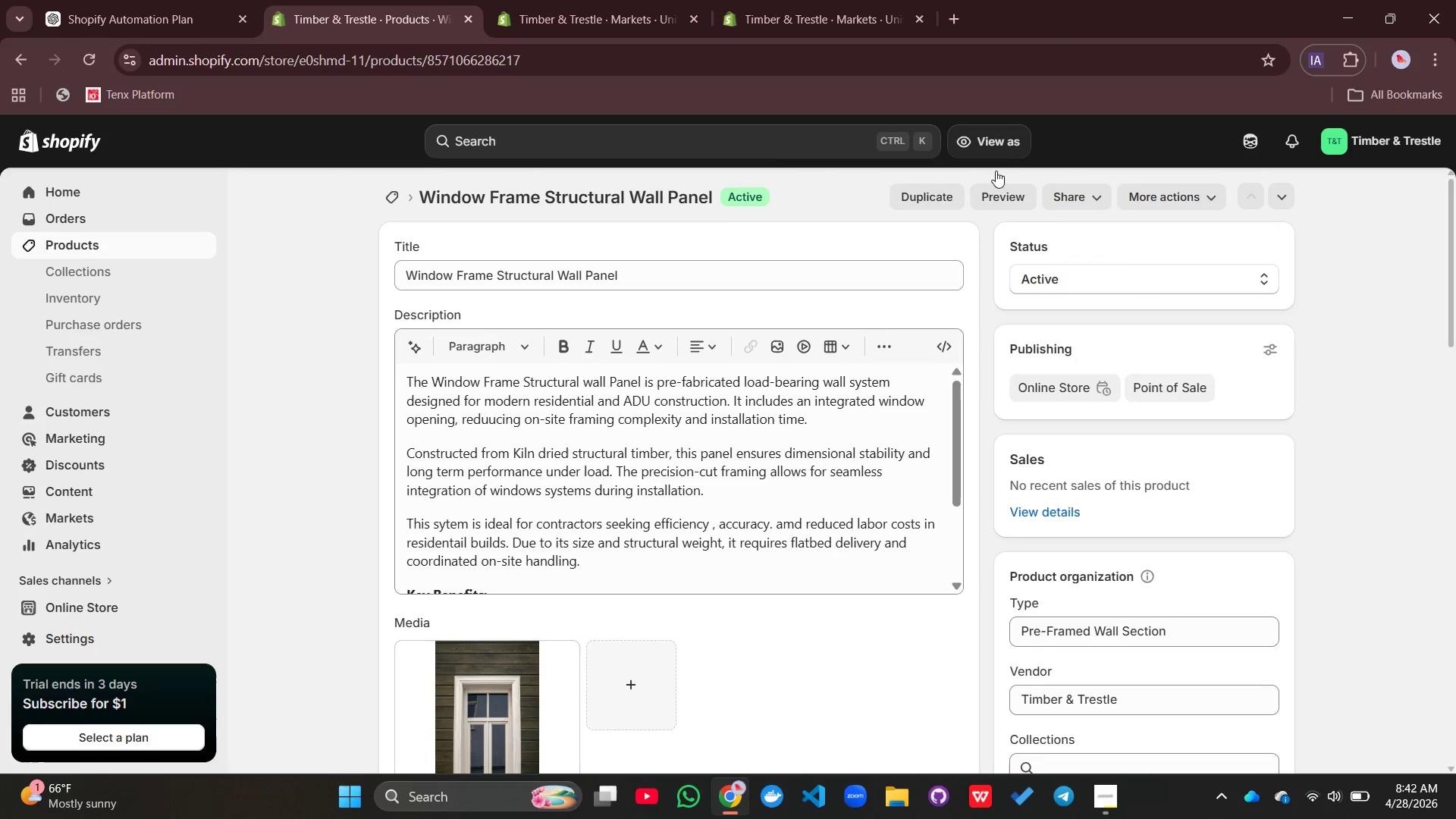 
double_click([996, 191])
 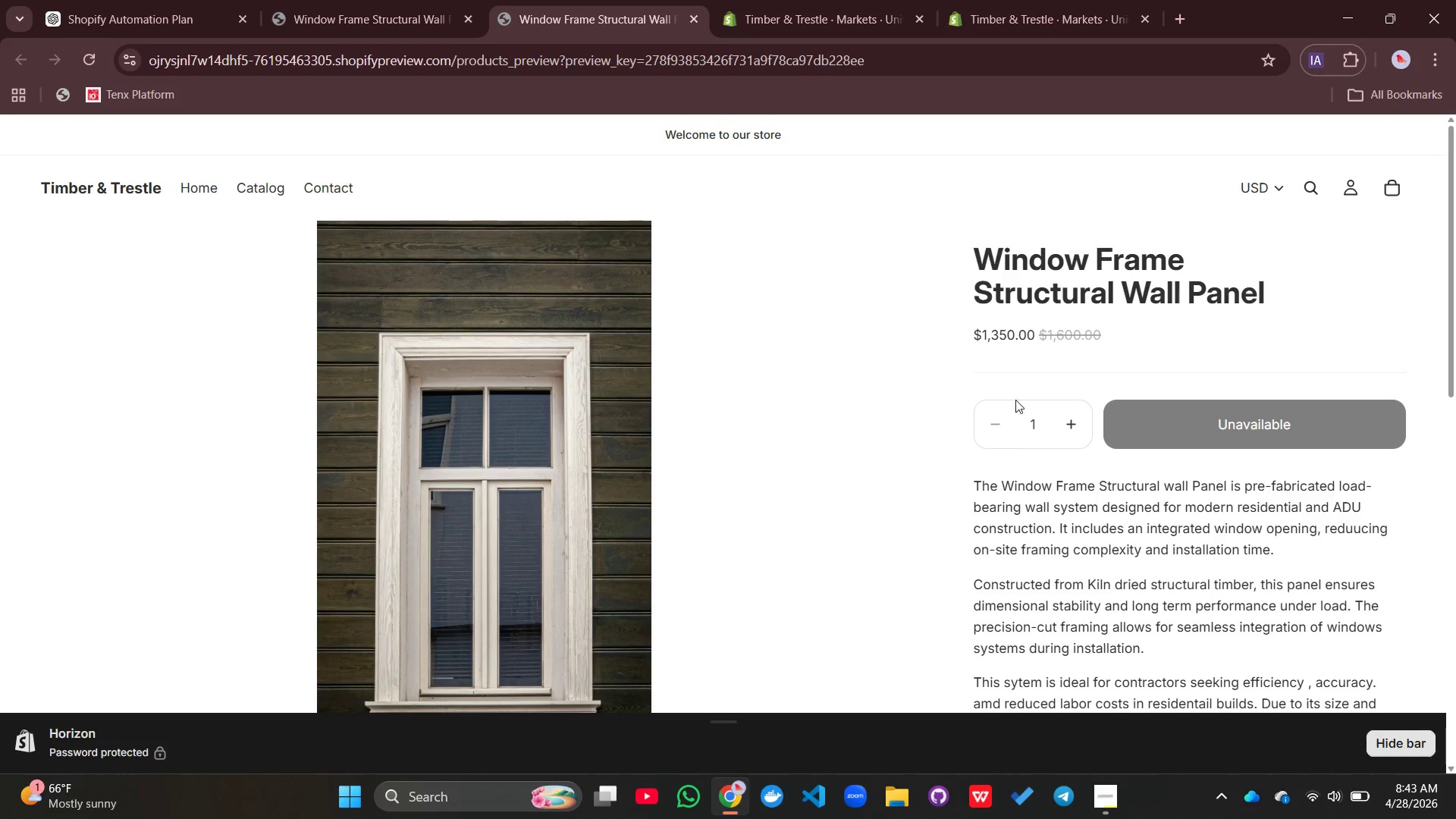 
wait(6.25)
 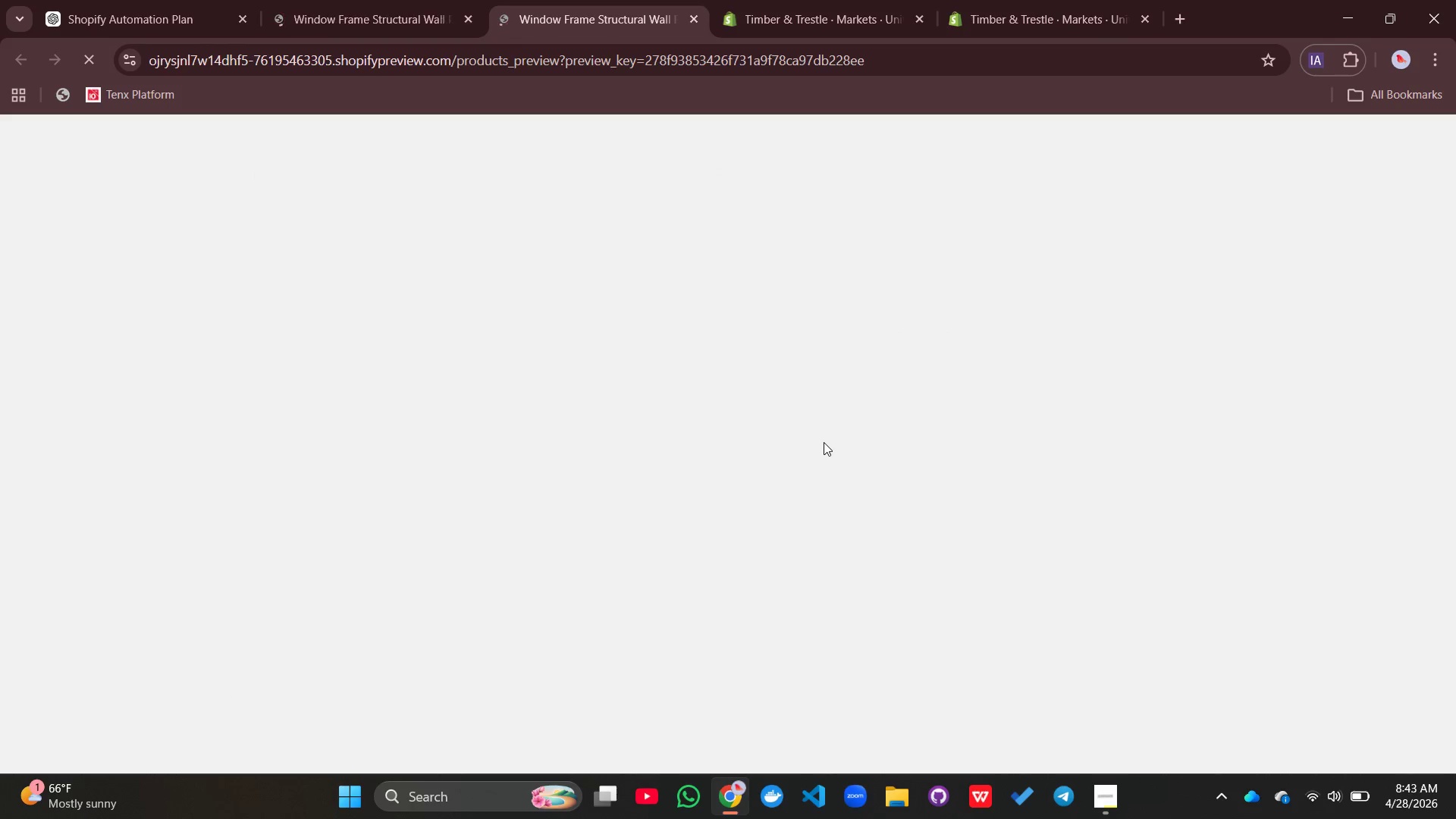 
left_click([1060, 417])
 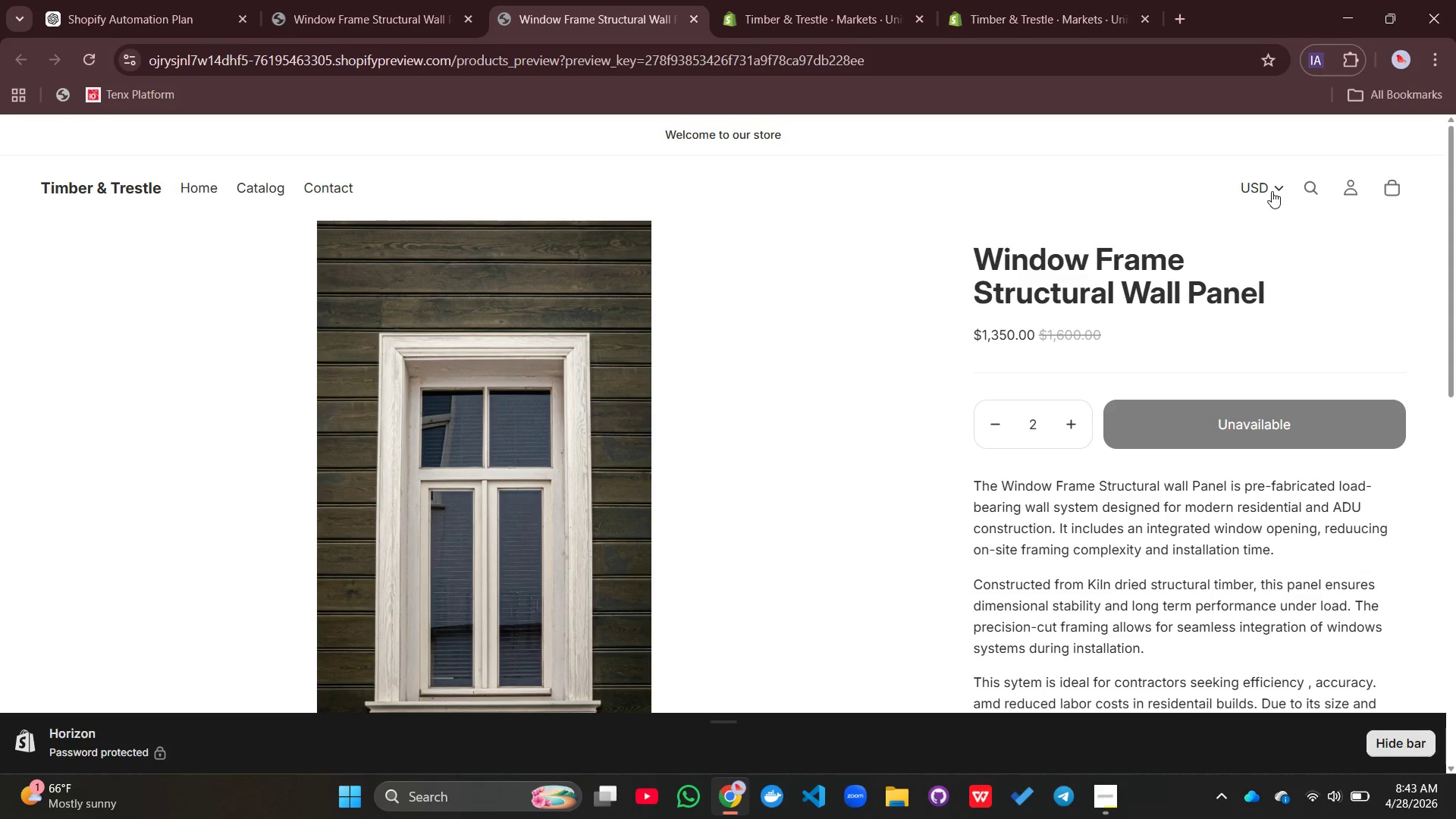 
left_click([1272, 191])
 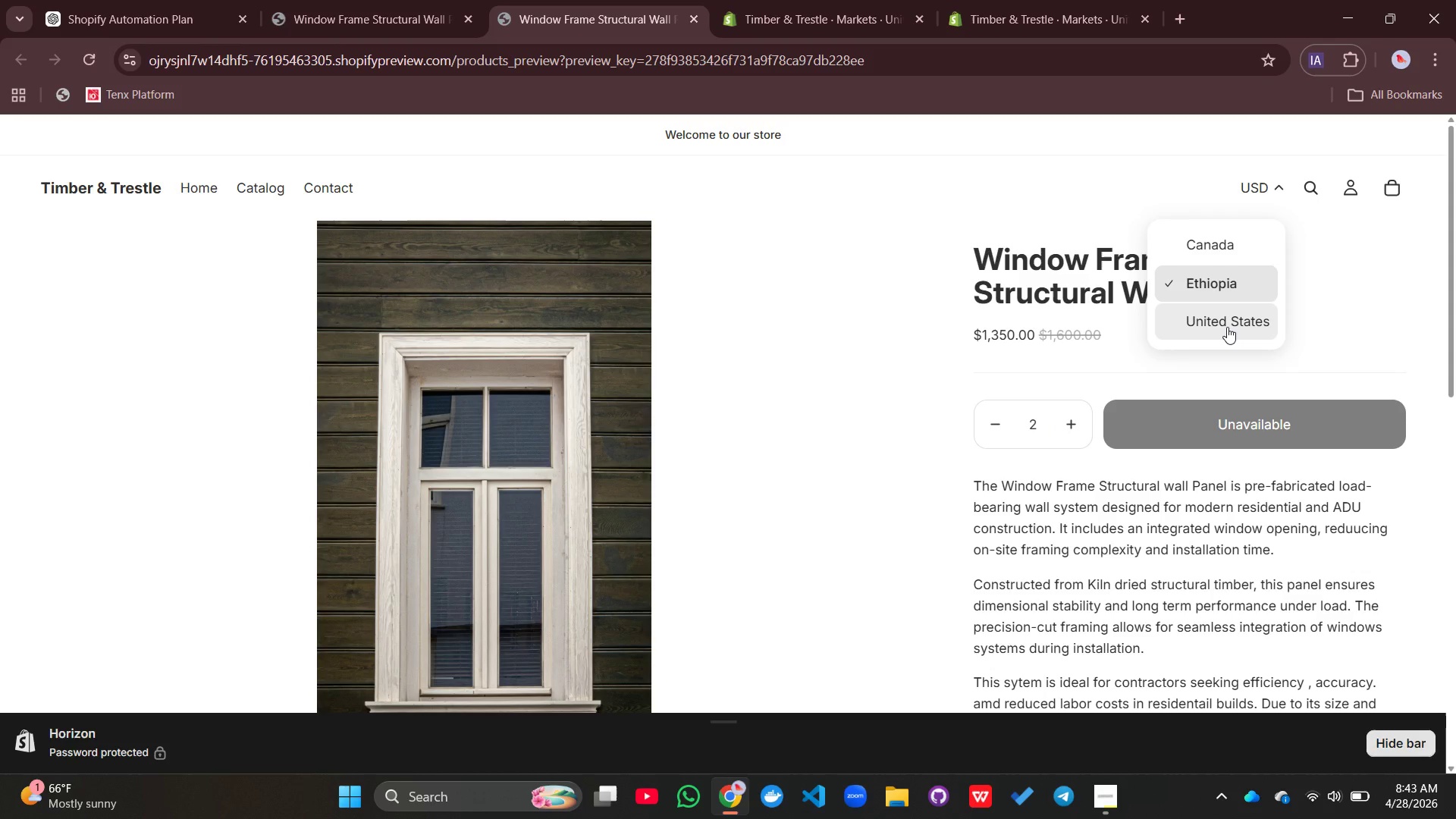 
left_click([1227, 327])
 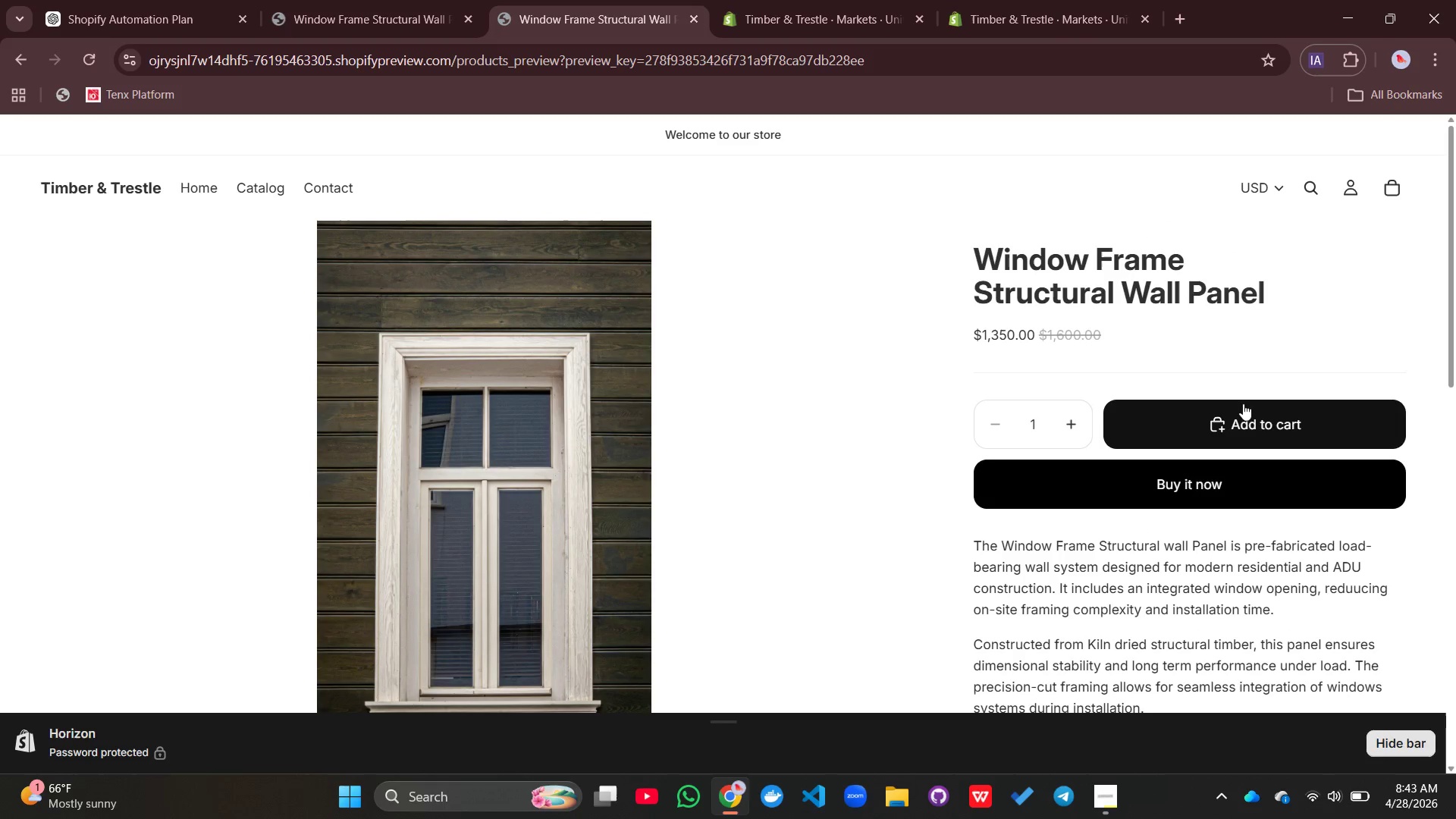 
left_click([1247, 419])
 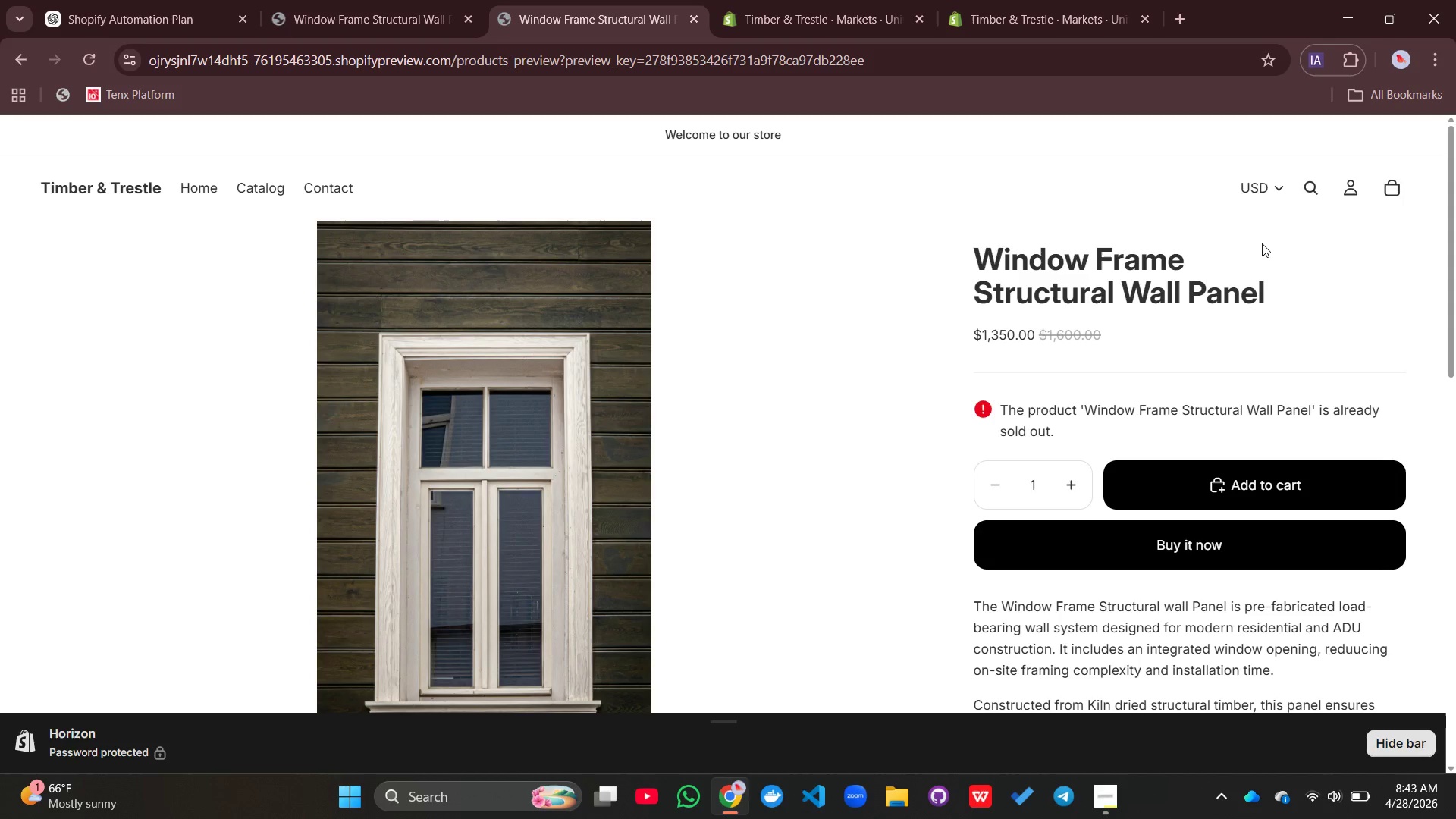 
left_click([1401, 180])
 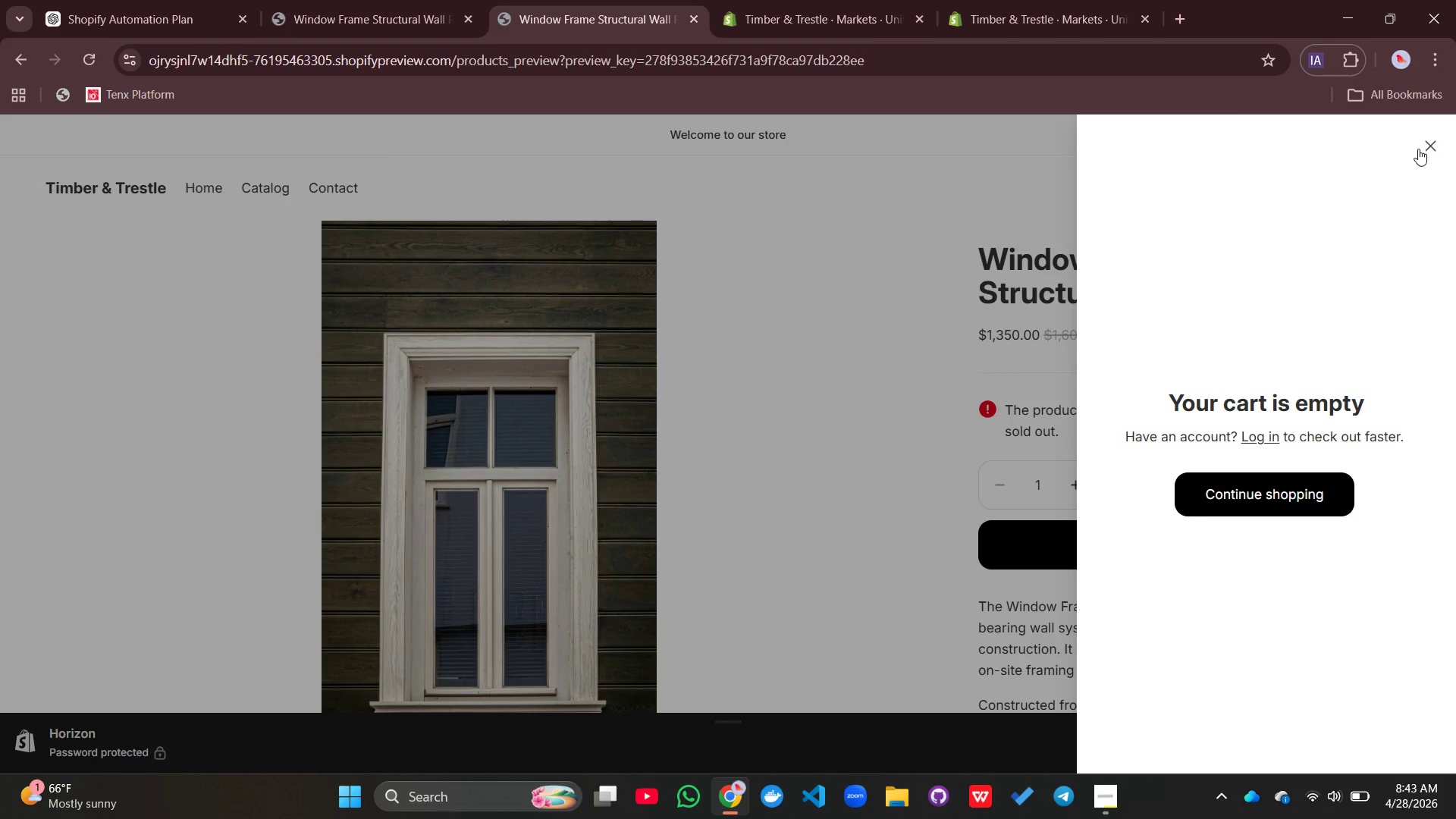 
left_click([1420, 145])
 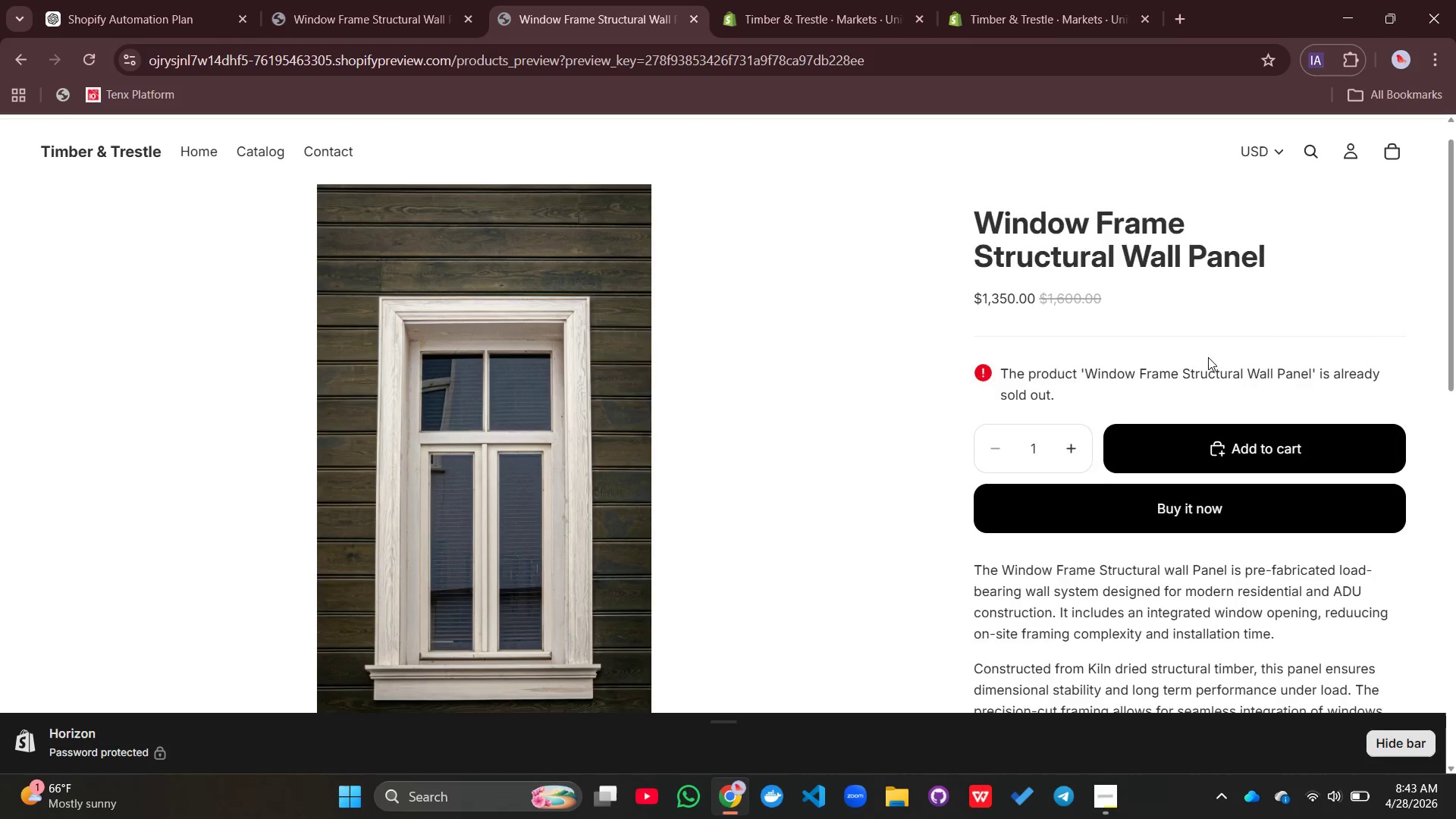 
scroll: coordinate [1211, 362], scroll_direction: down, amount: 1.0
 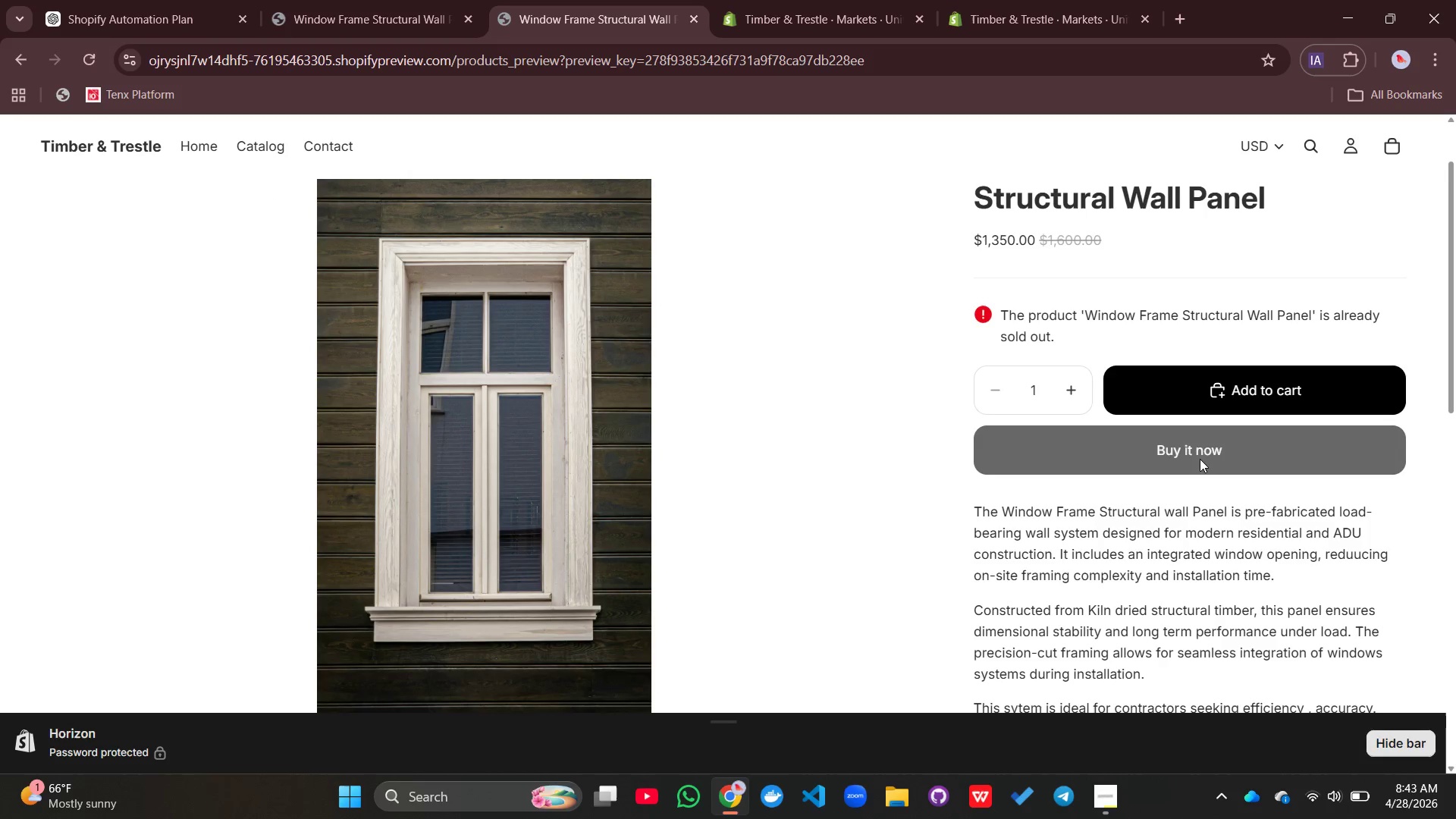 
left_click([1200, 459])
 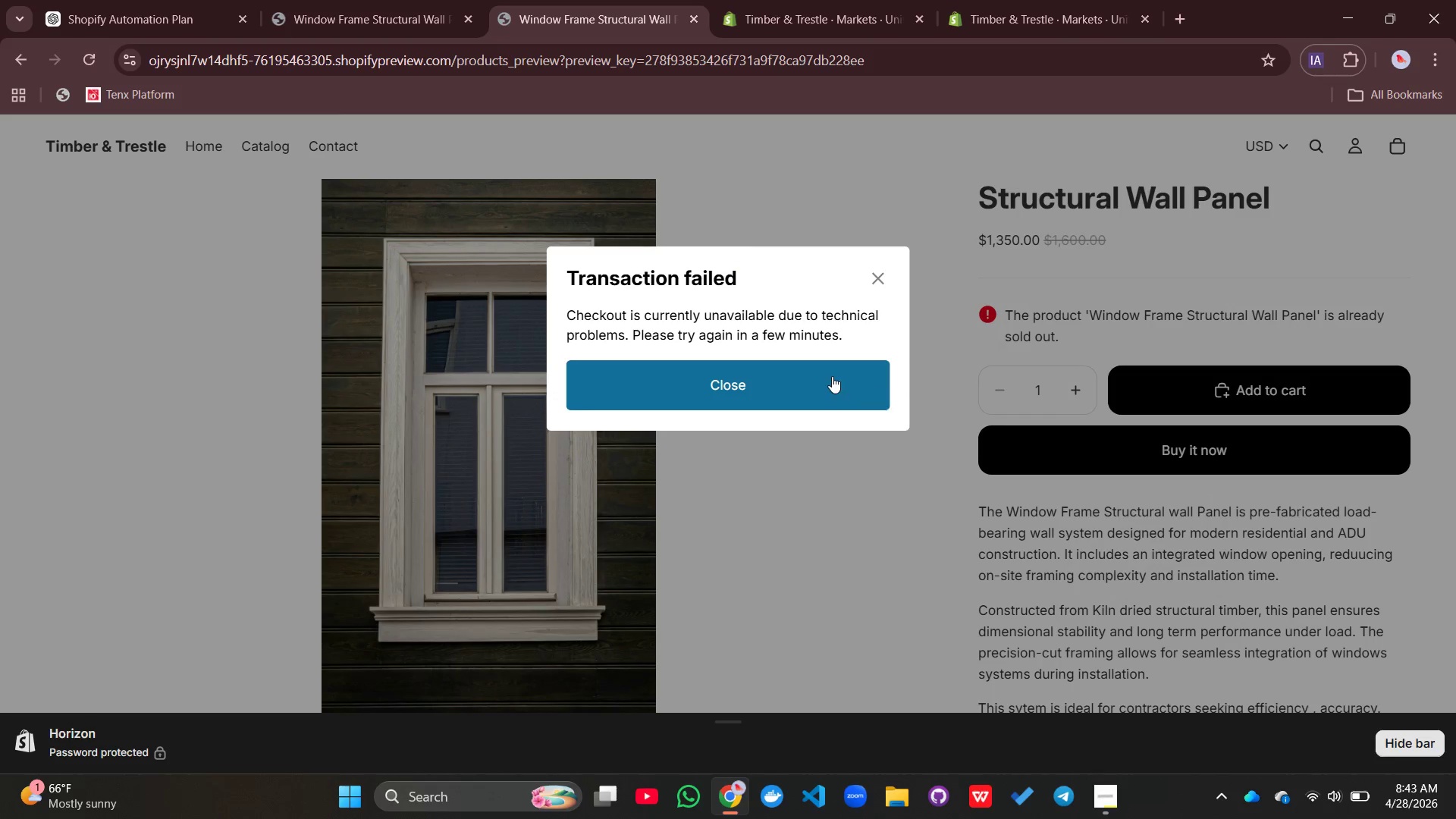 
left_click([830, 376])
 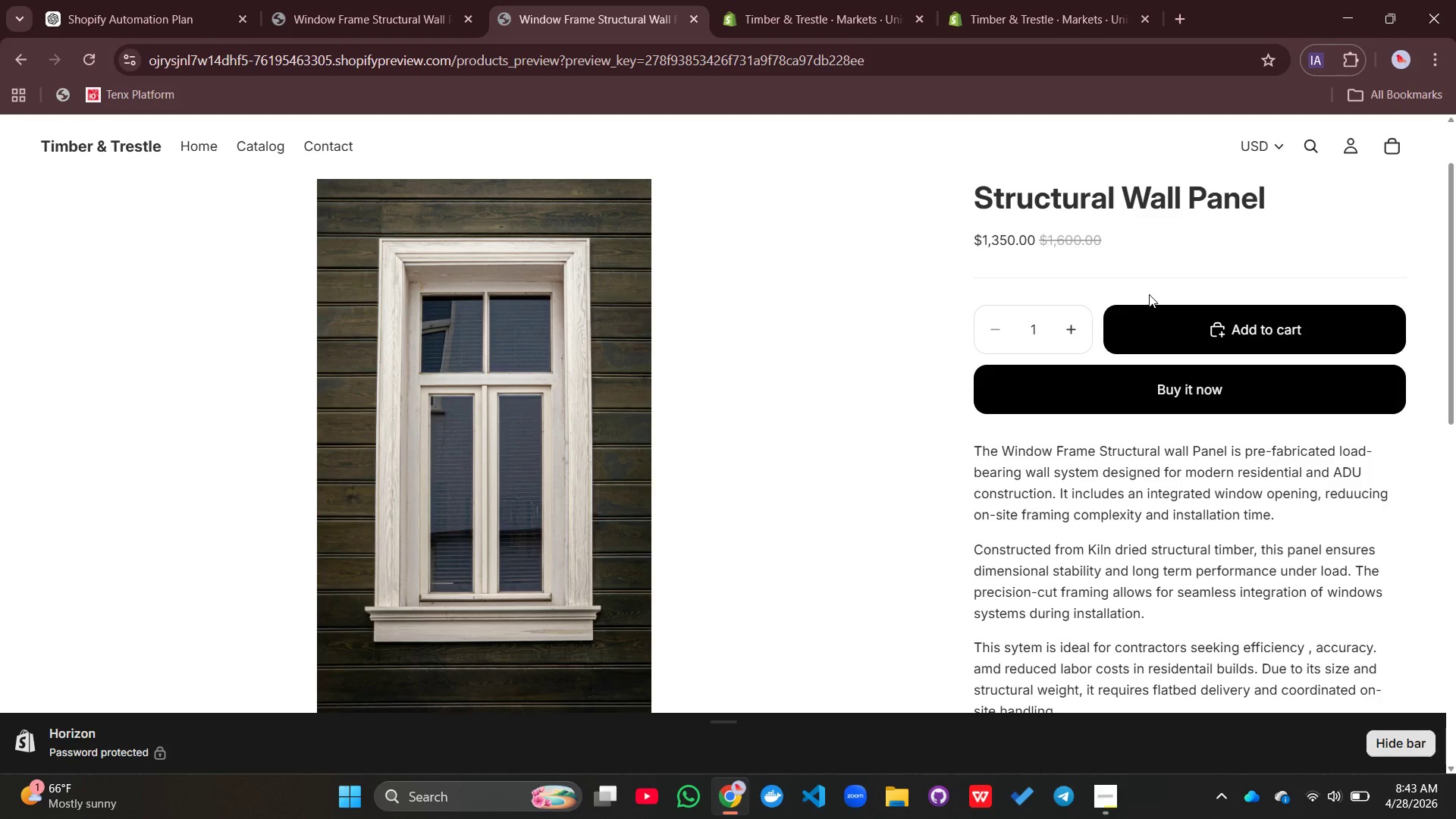 
scroll: coordinate [1158, 265], scroll_direction: down, amount: 10.0
 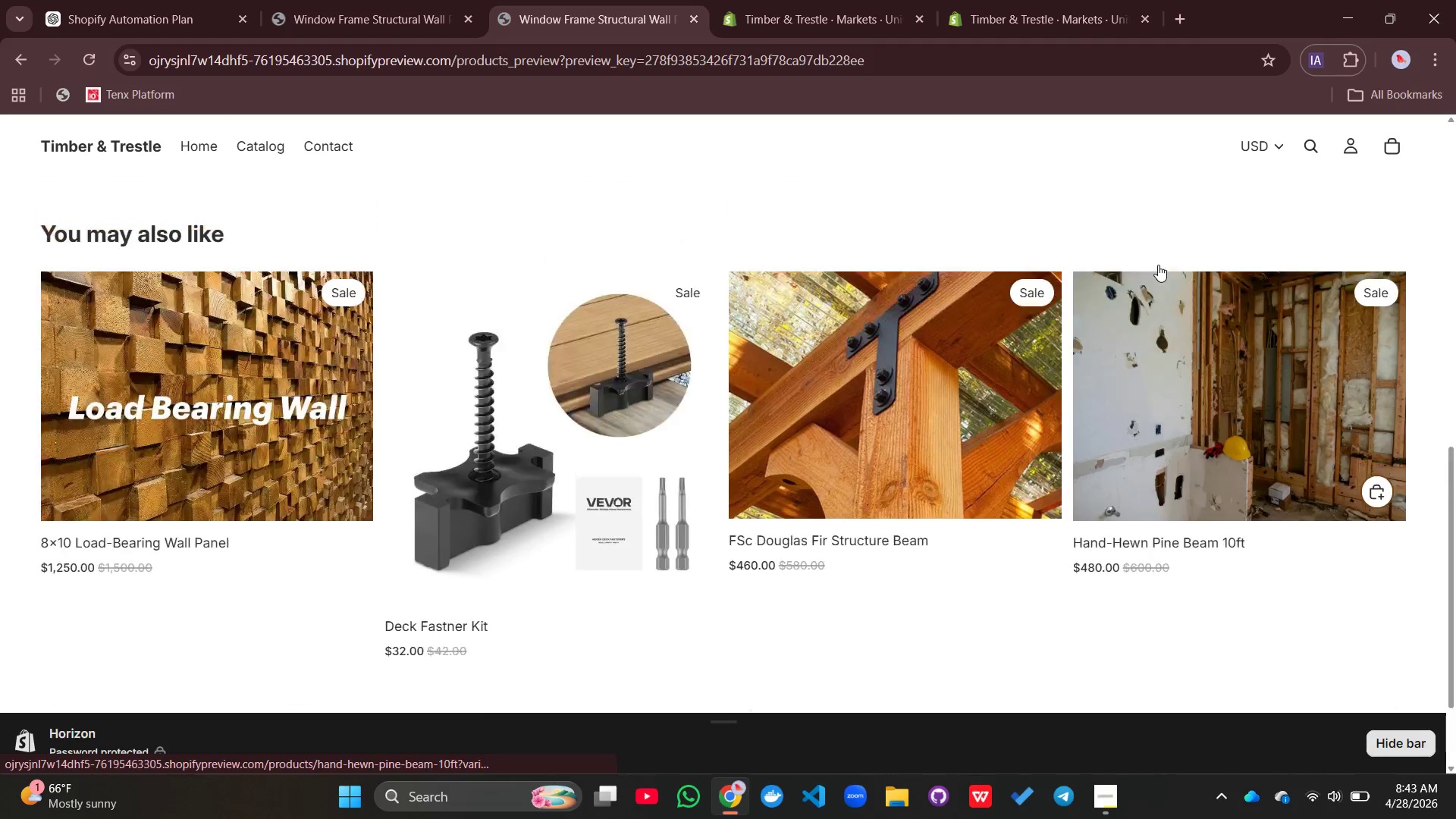 
scroll: coordinate [1068, 404], scroll_direction: up, amount: 7.0
 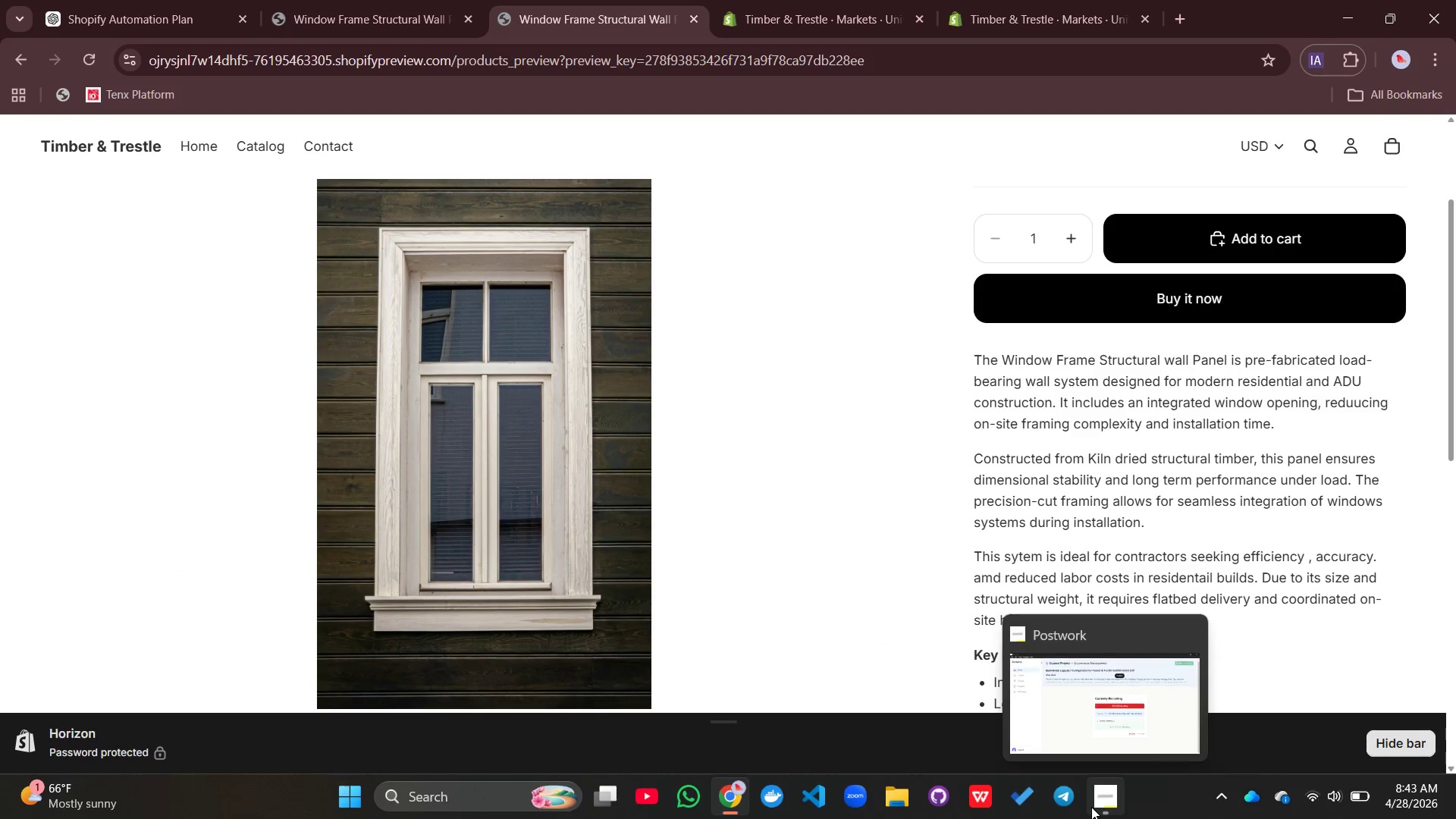 
left_click([1091, 807])